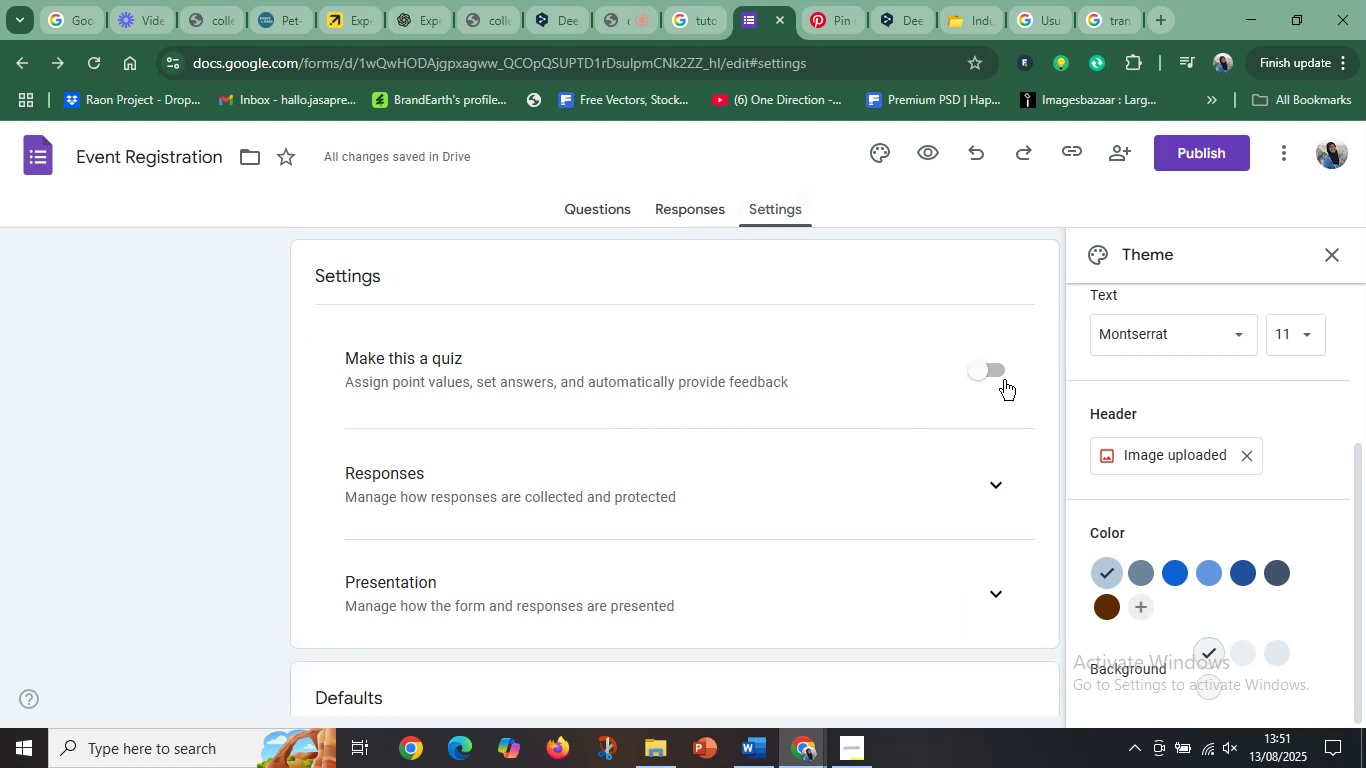 
scroll: coordinate [853, 457], scroll_direction: up, amount: 1.0
 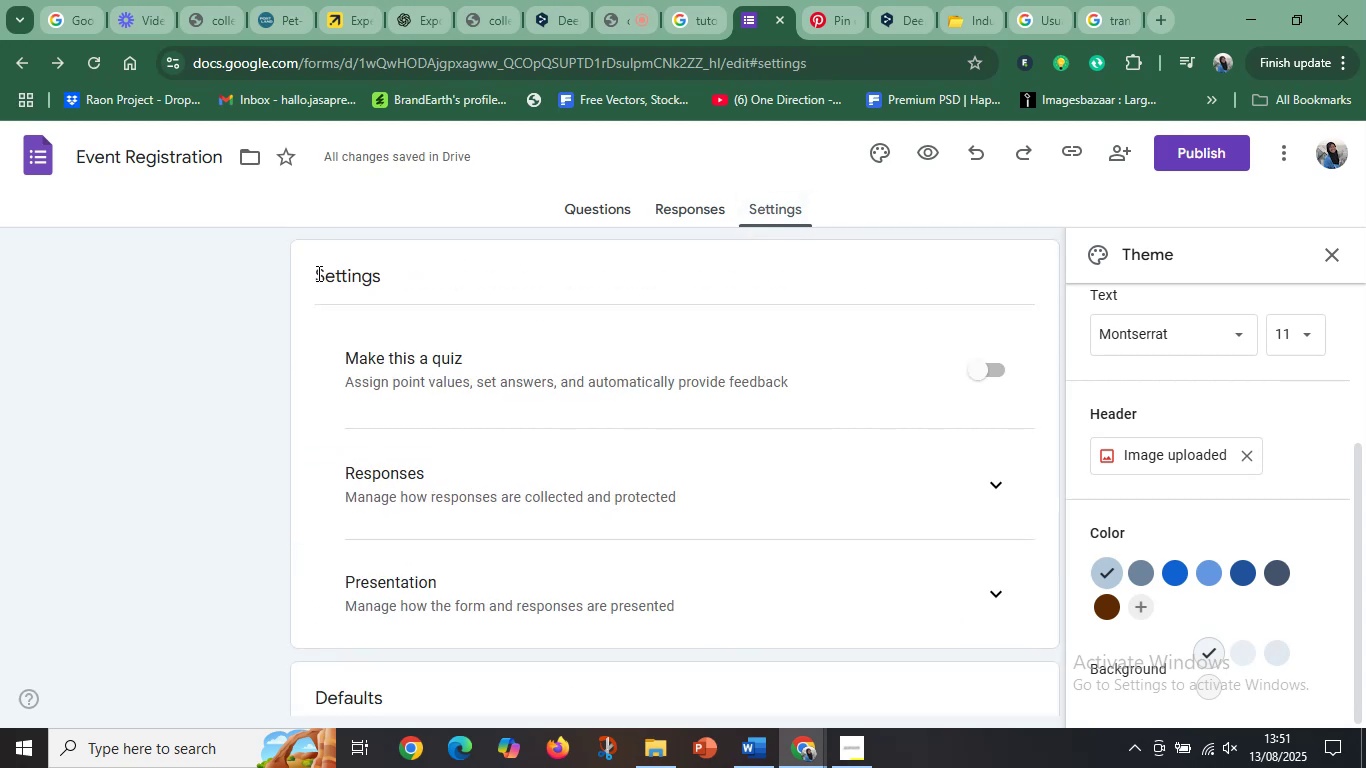 
scroll: coordinate [754, 431], scroll_direction: down, amount: 6.0
 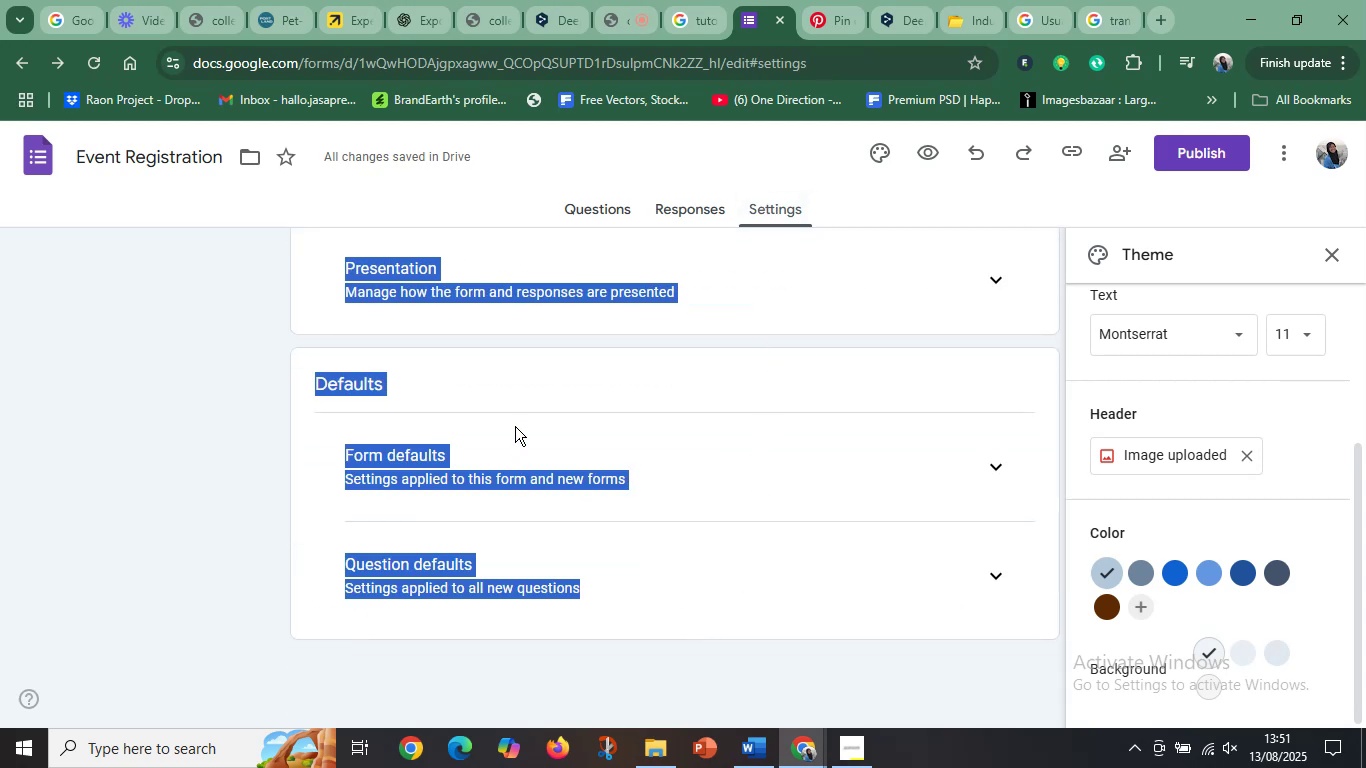 
scroll: coordinate [676, 287], scroll_direction: up, amount: 4.0
 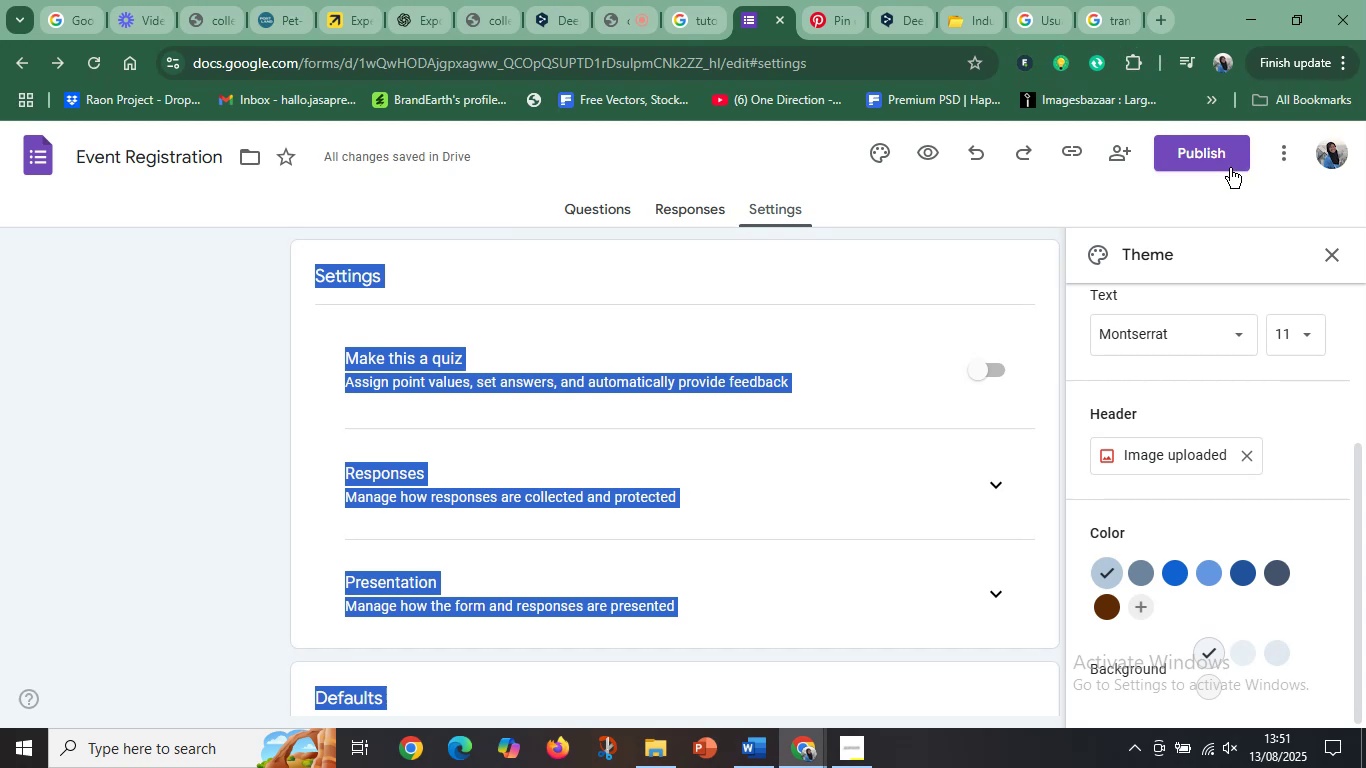 
wait(6.34)
 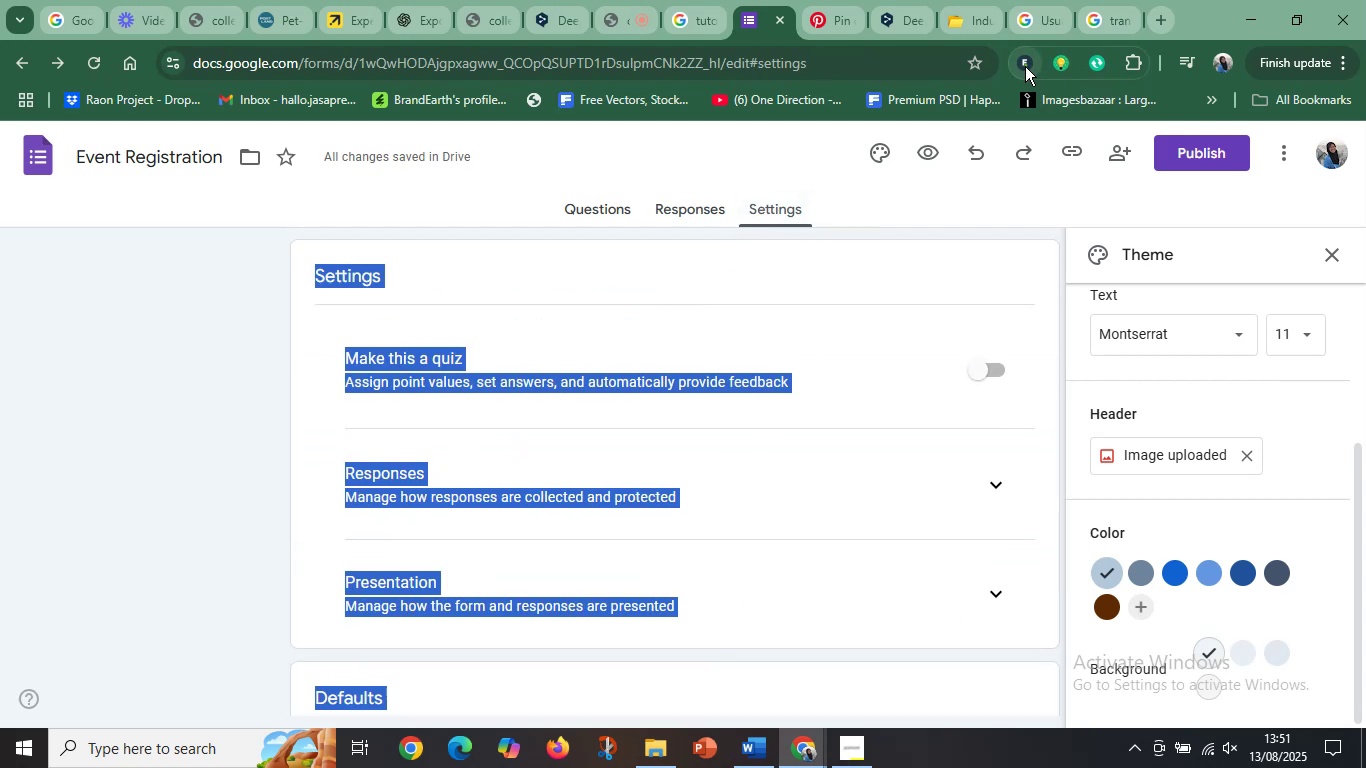 
left_click([448, 501])
 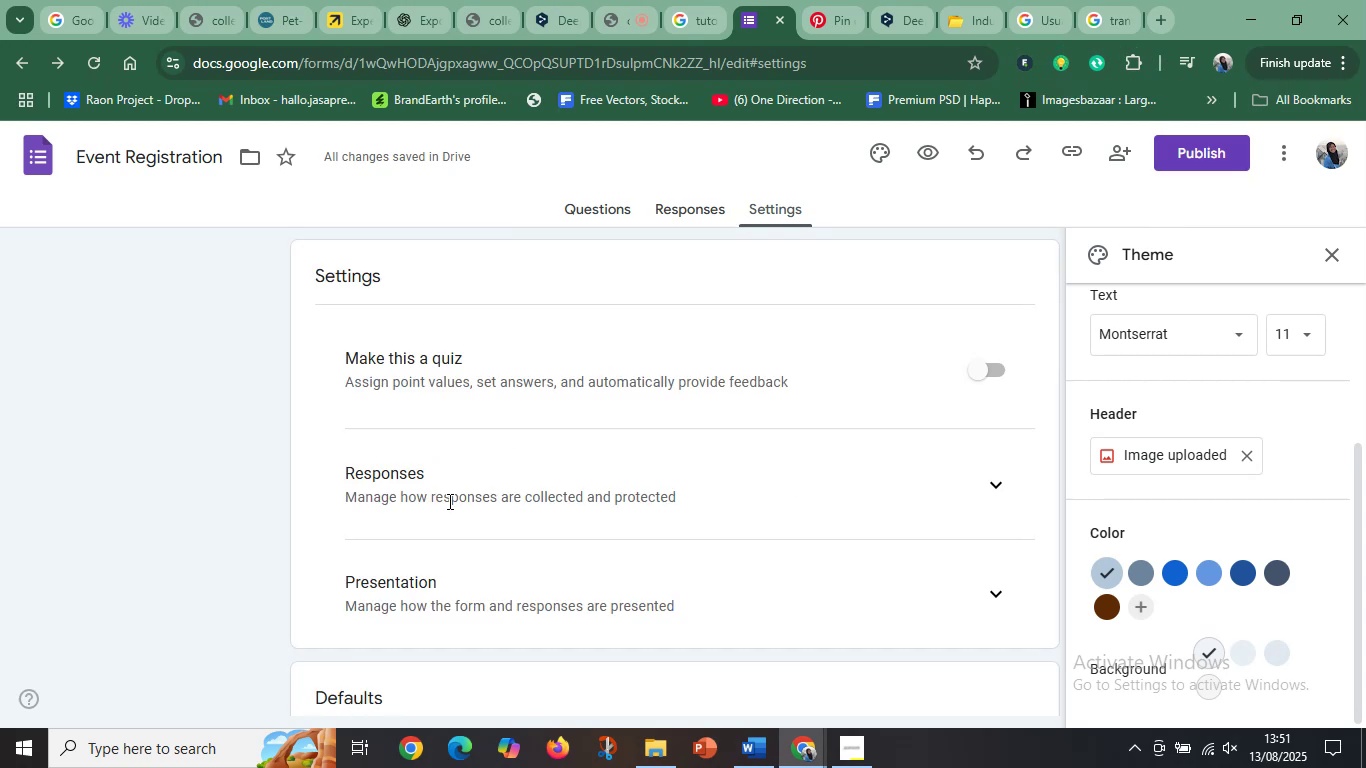 
scroll: coordinate [448, 501], scroll_direction: down, amount: 1.0
 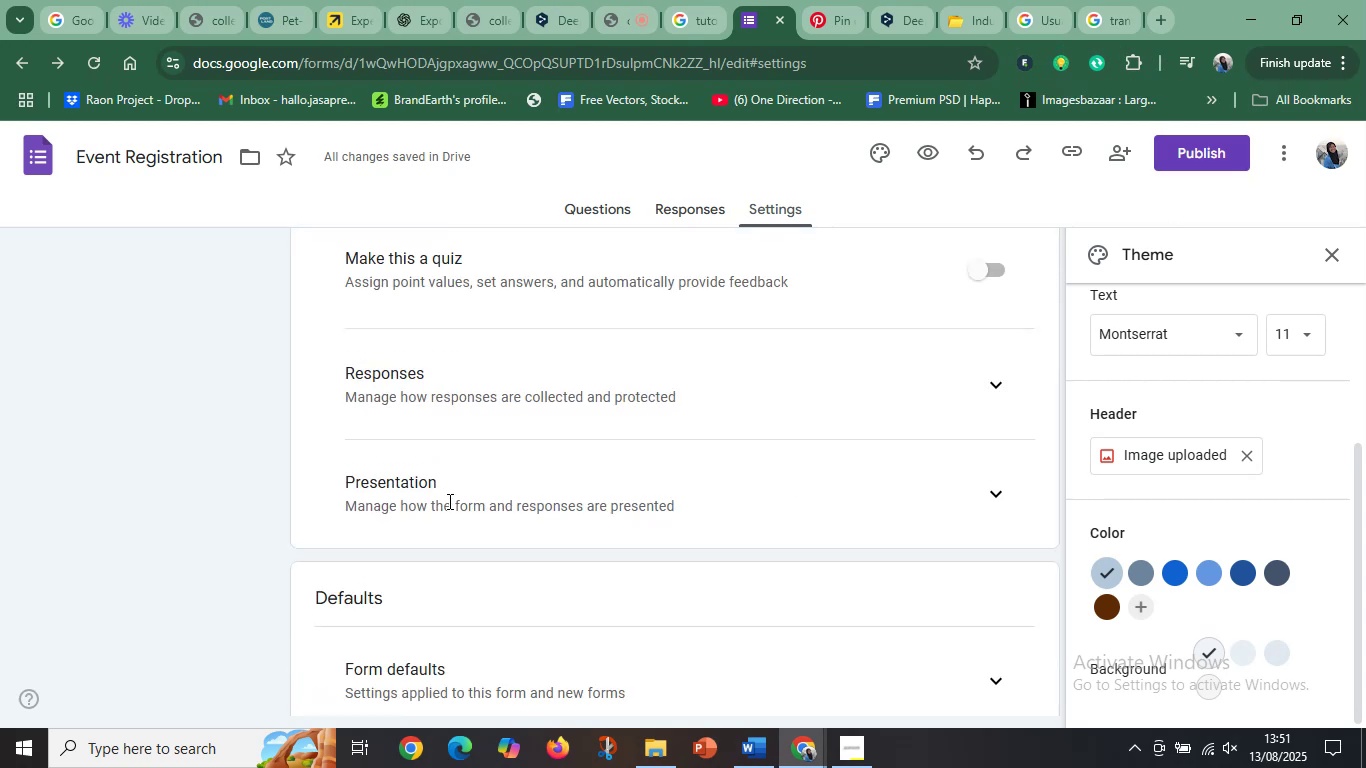 
scroll: coordinate [732, 419], scroll_direction: up, amount: 3.0
 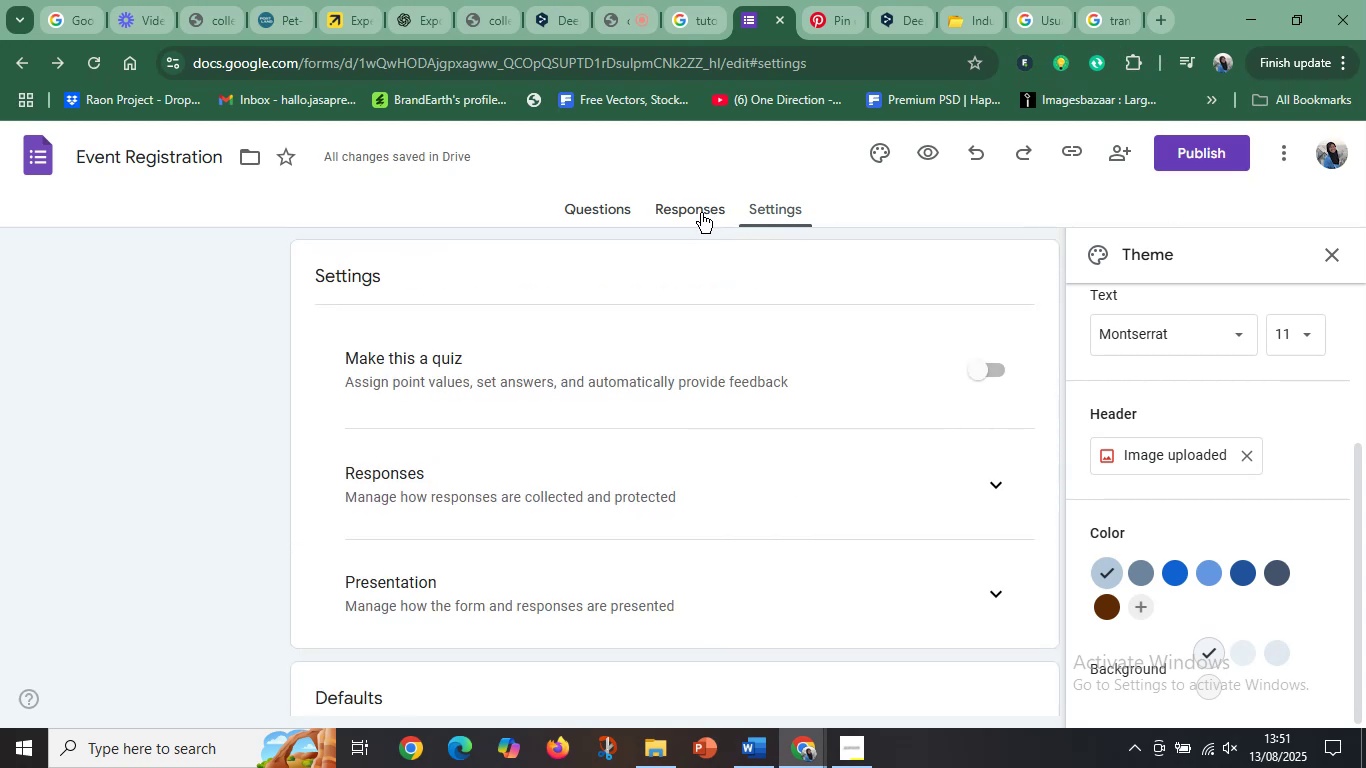 
left_click([701, 213])
 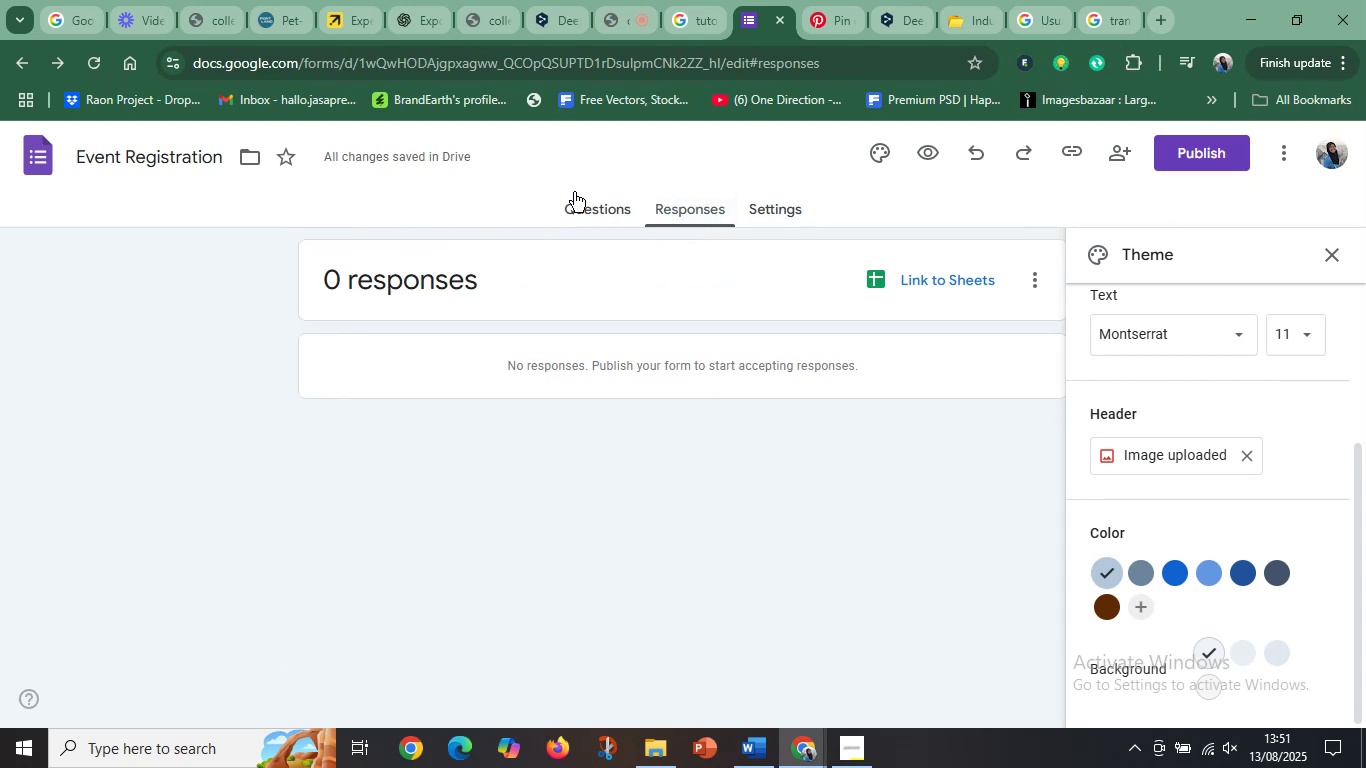 
left_click([583, 207])
 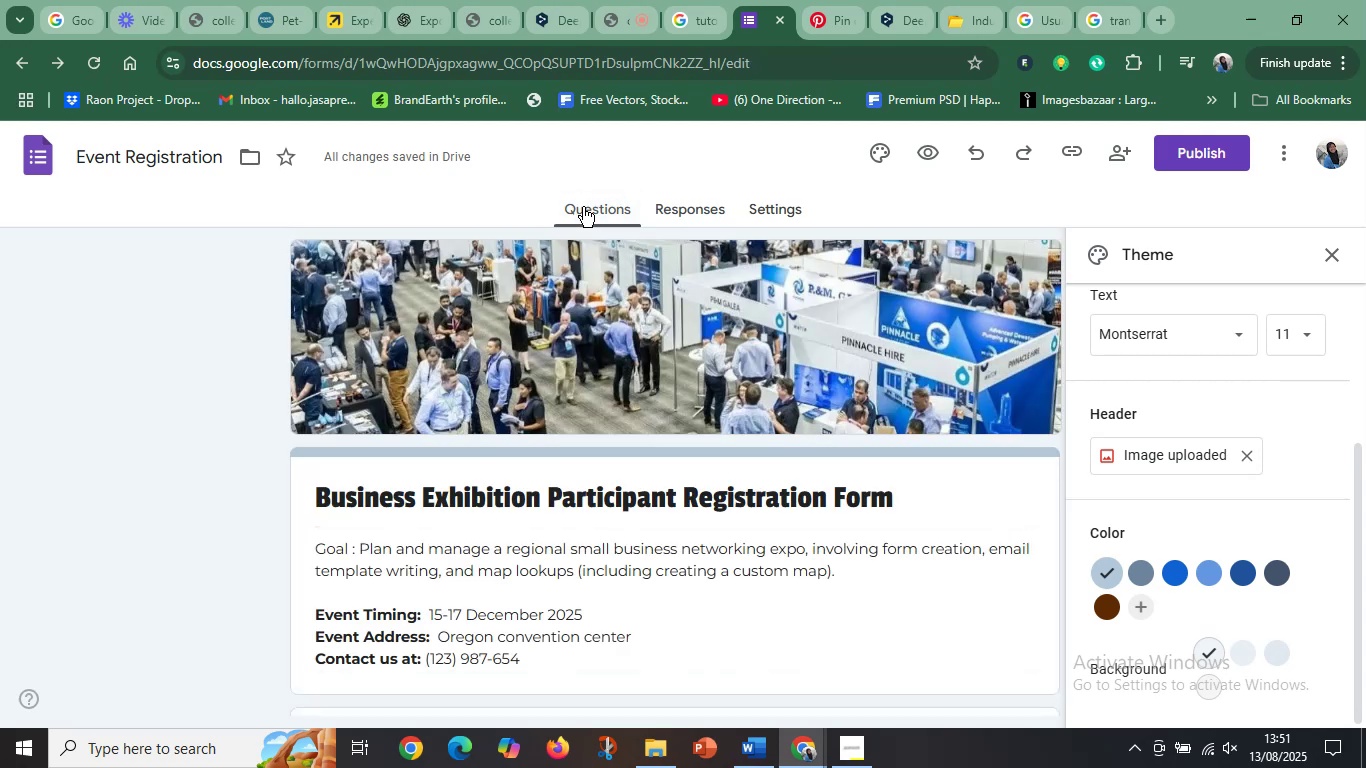 
scroll: coordinate [652, 469], scroll_direction: down, amount: 15.0
 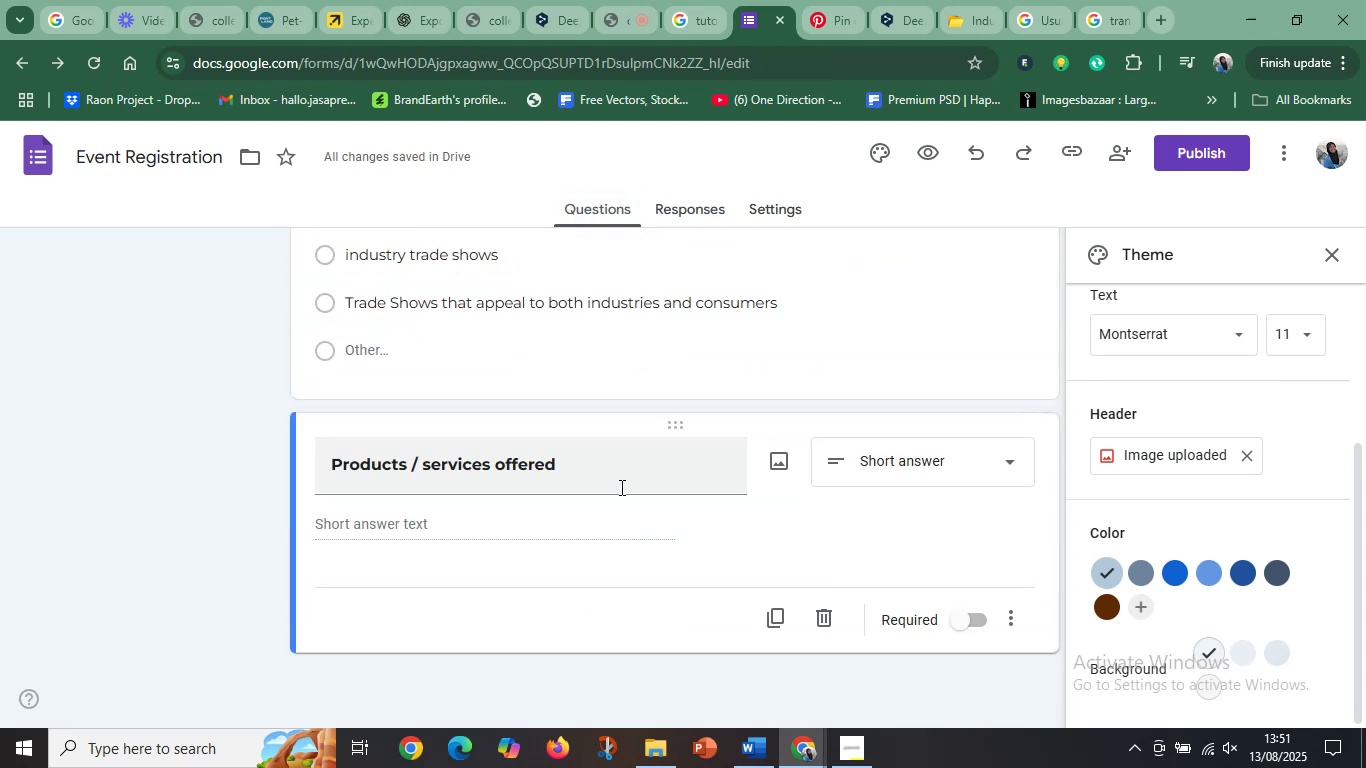 
left_click([569, 517])
 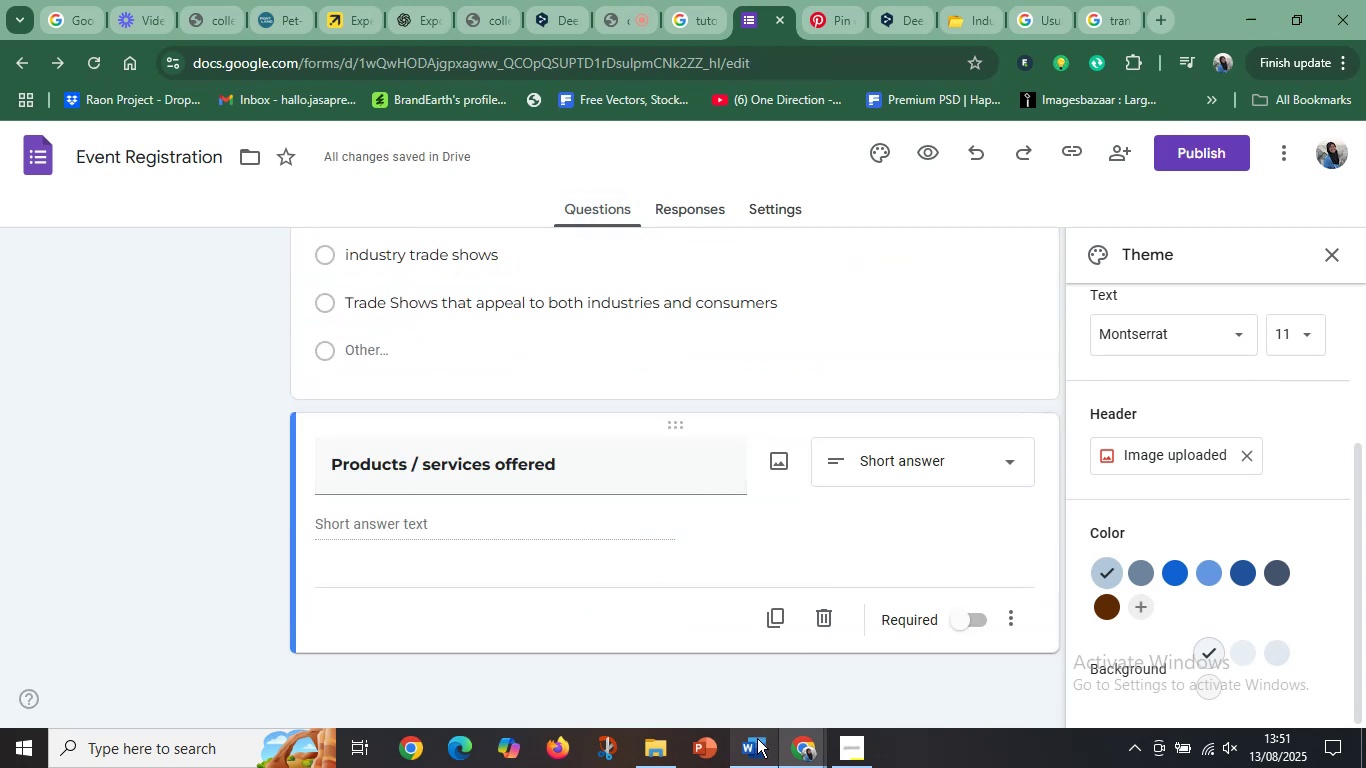 
left_click([756, 739])
 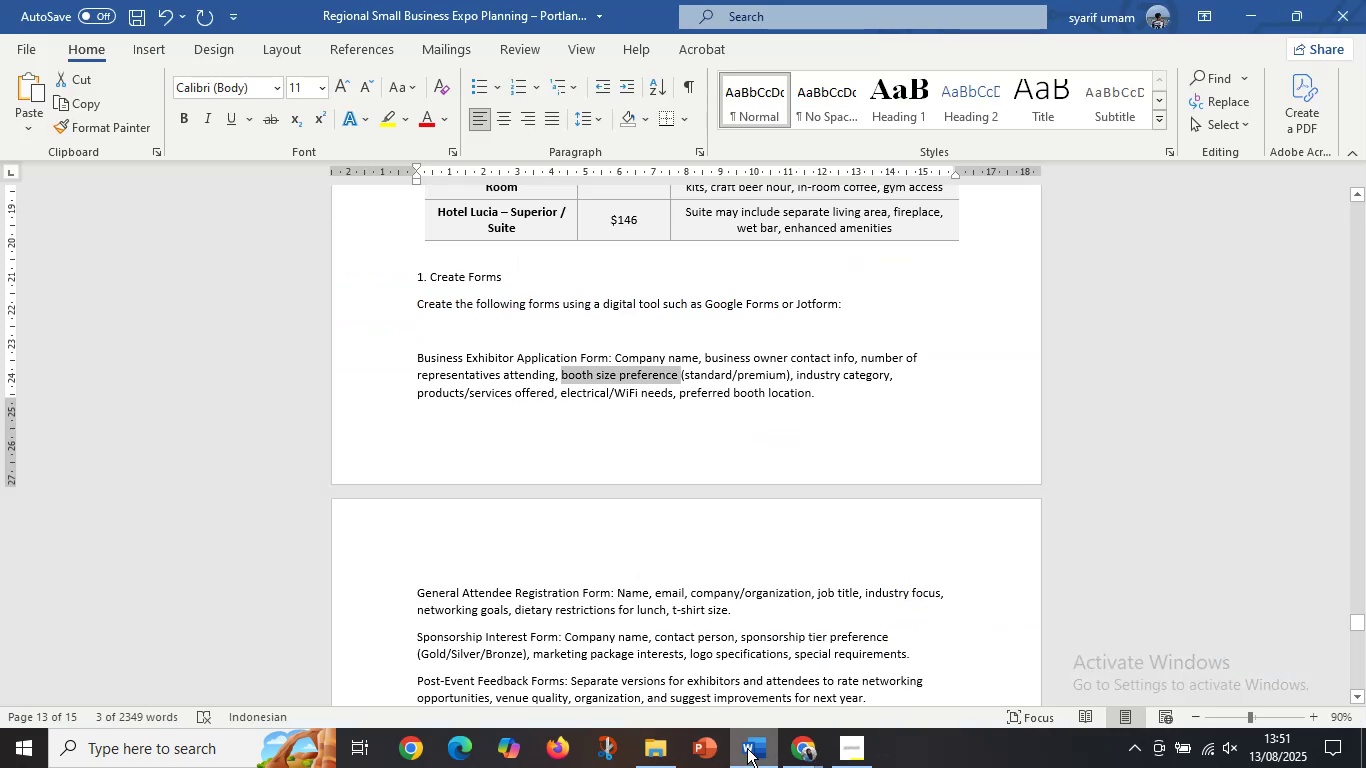 
left_click([797, 751])
 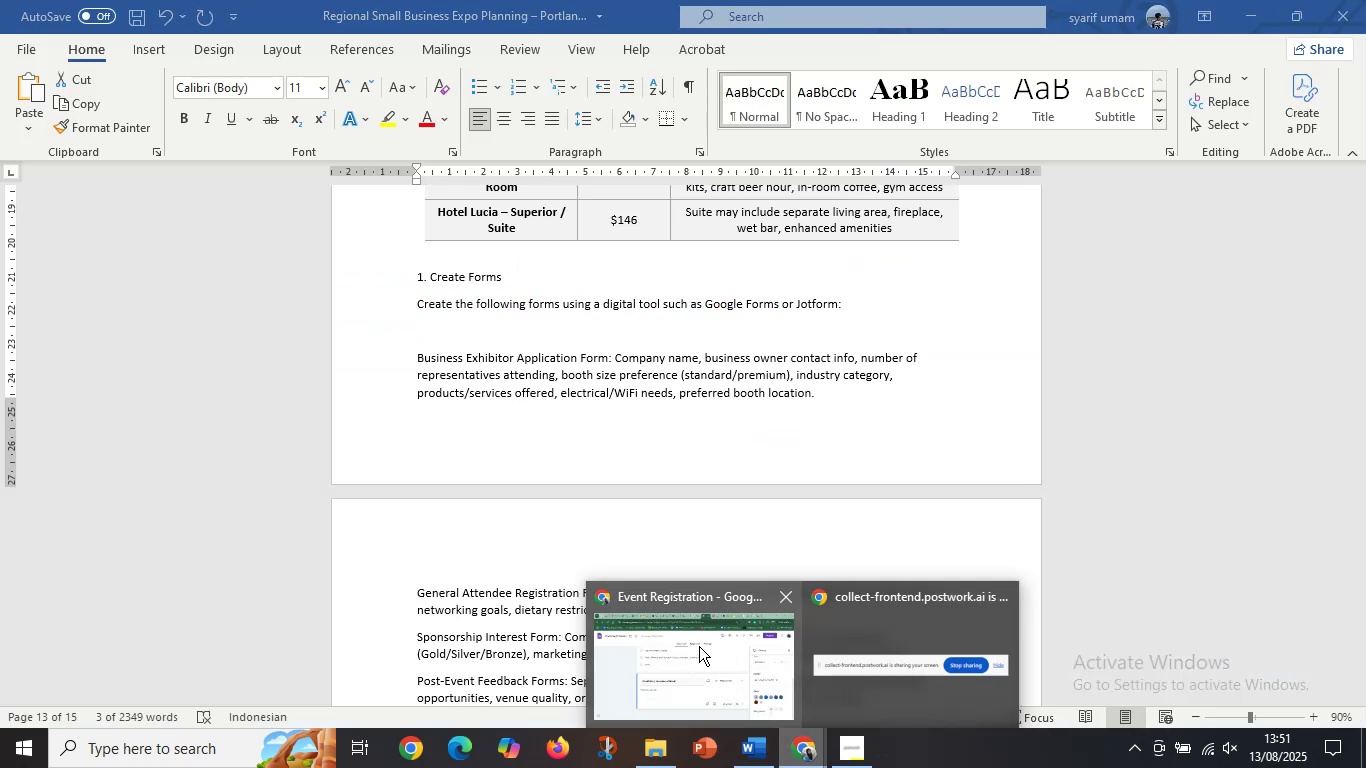 
left_click([699, 646])
 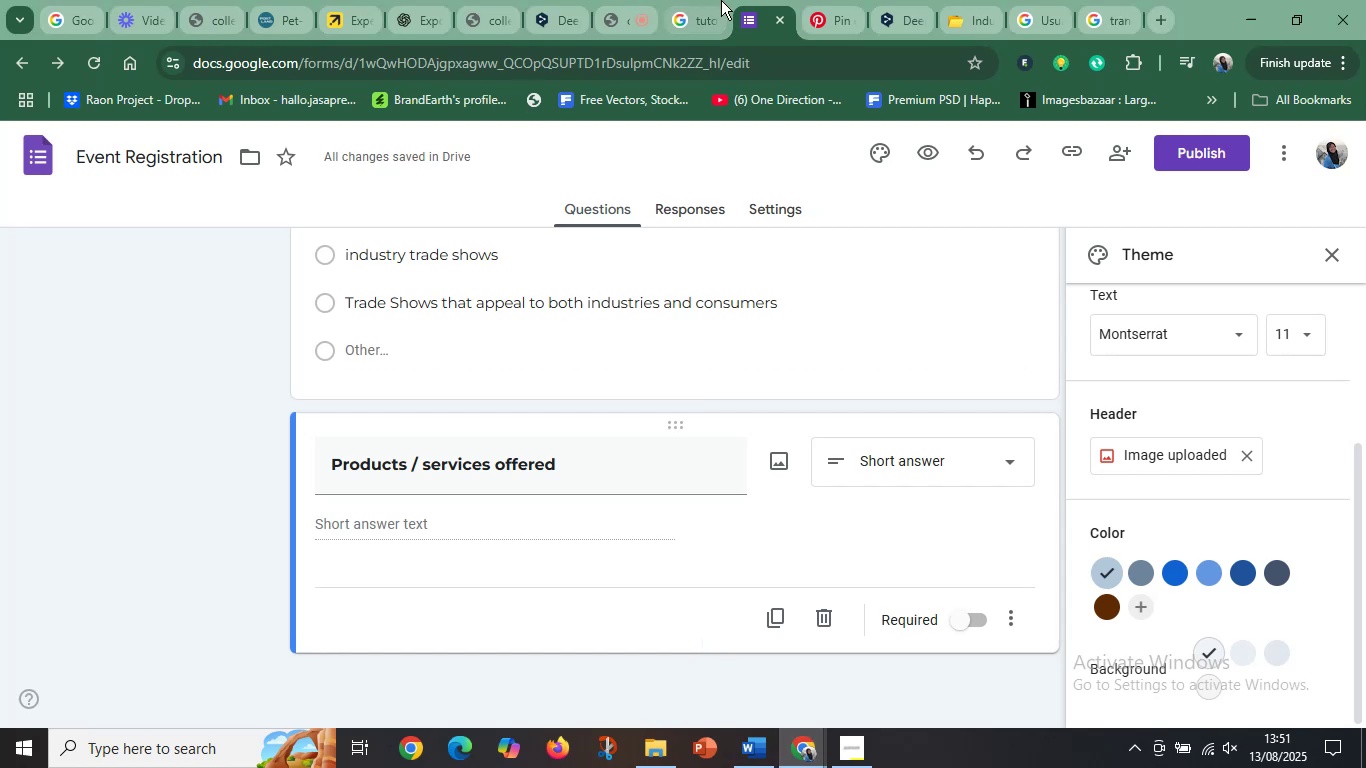 
left_click([712, 3])
 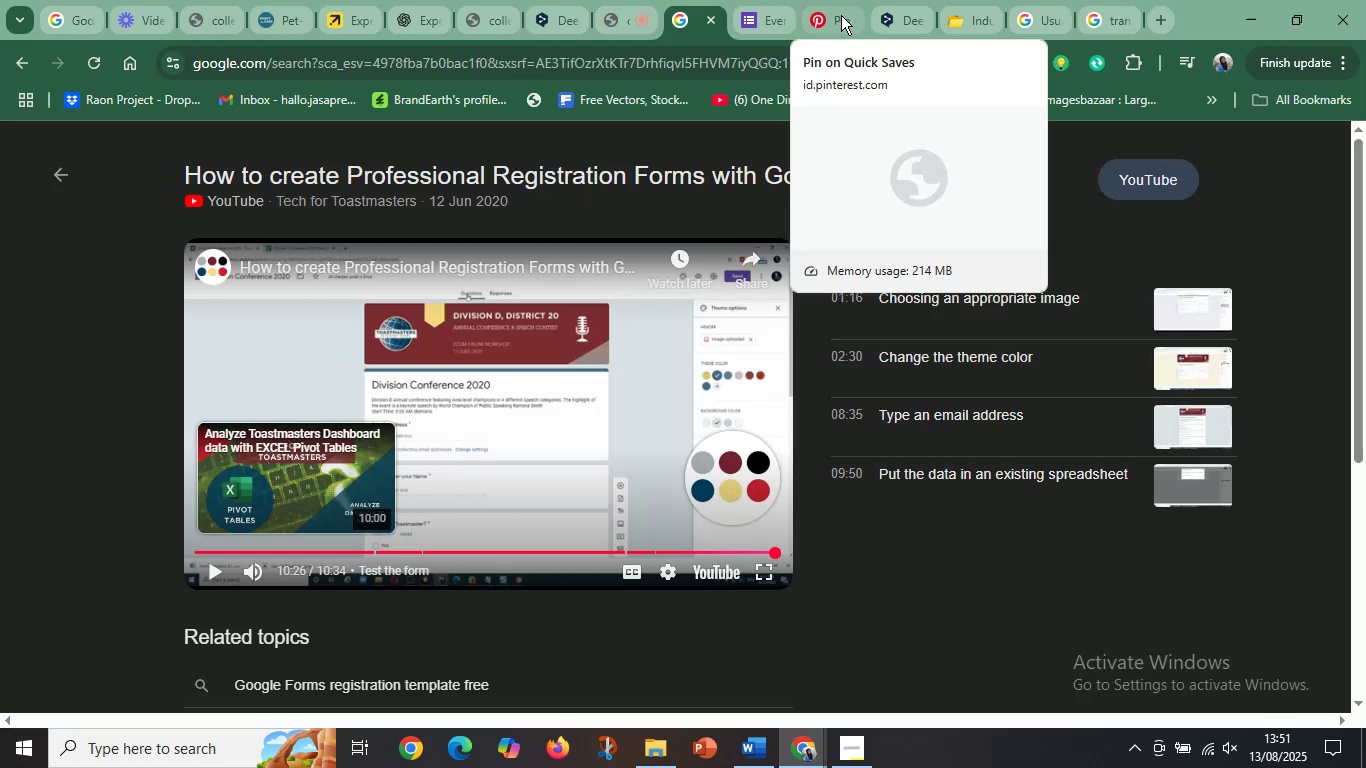 
left_click([904, 4])
 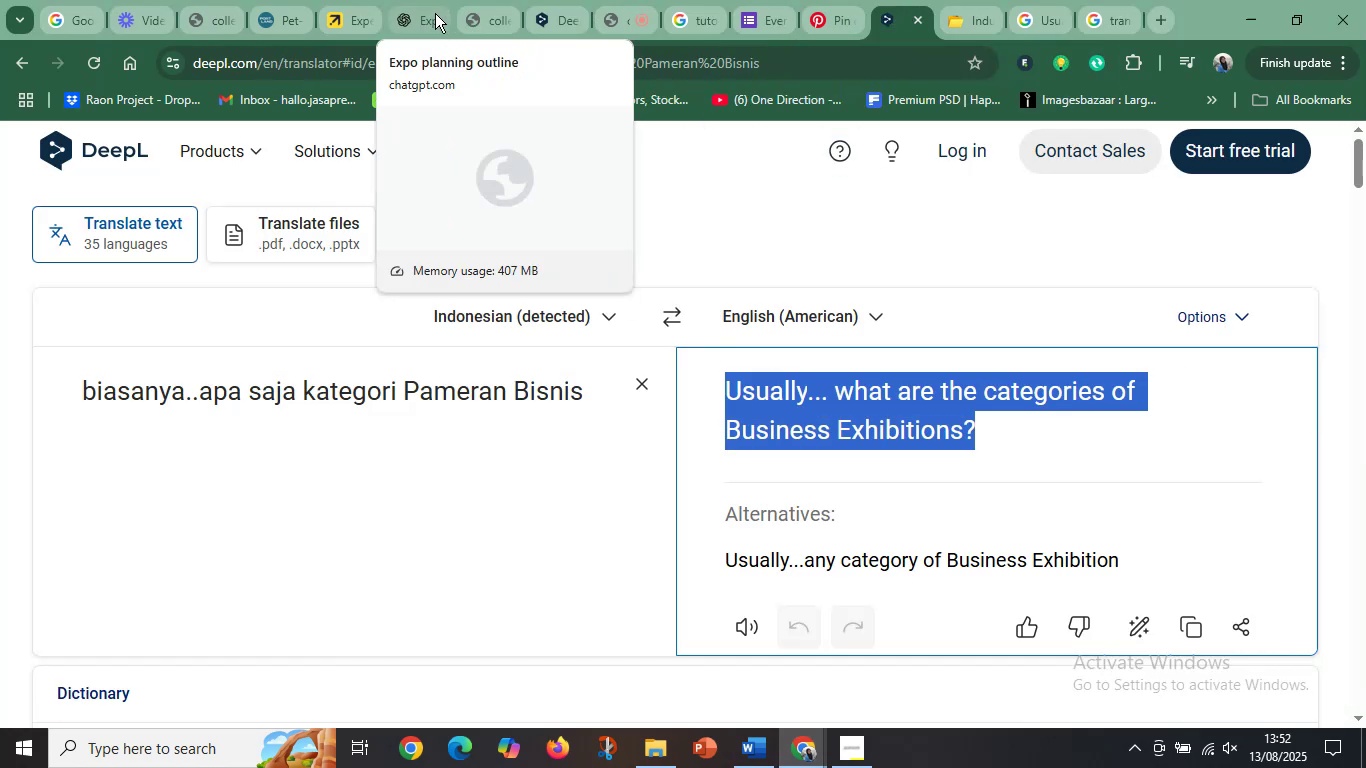 
left_click([568, 2])
 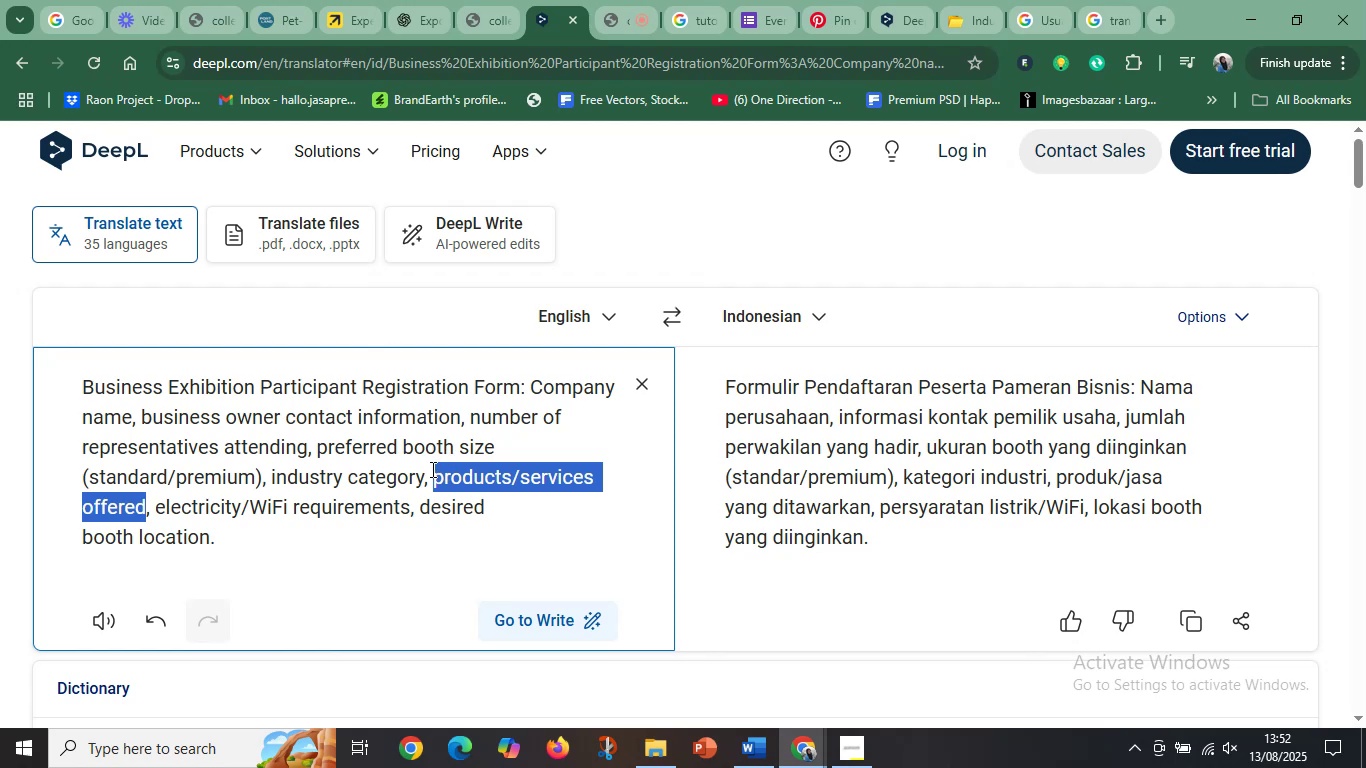 
wait(5.55)
 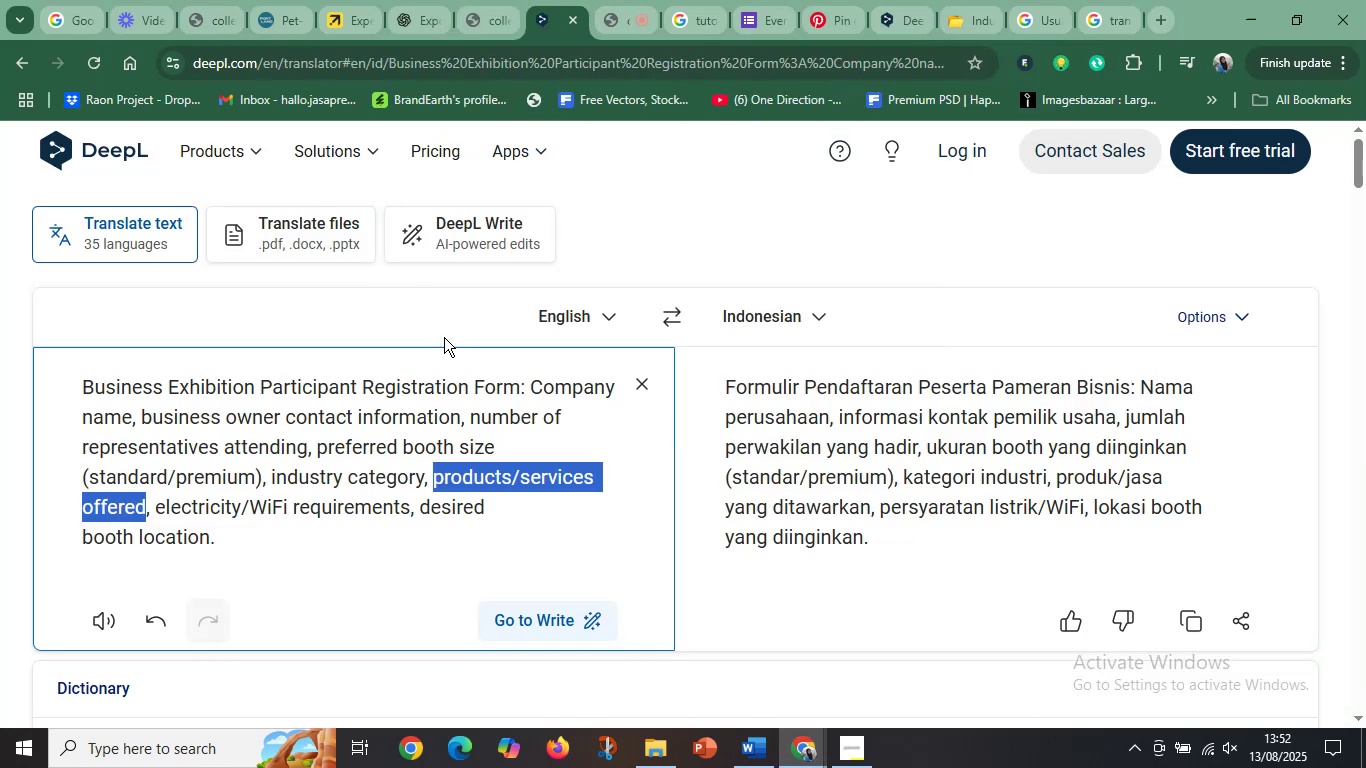 
left_click([979, 507])
 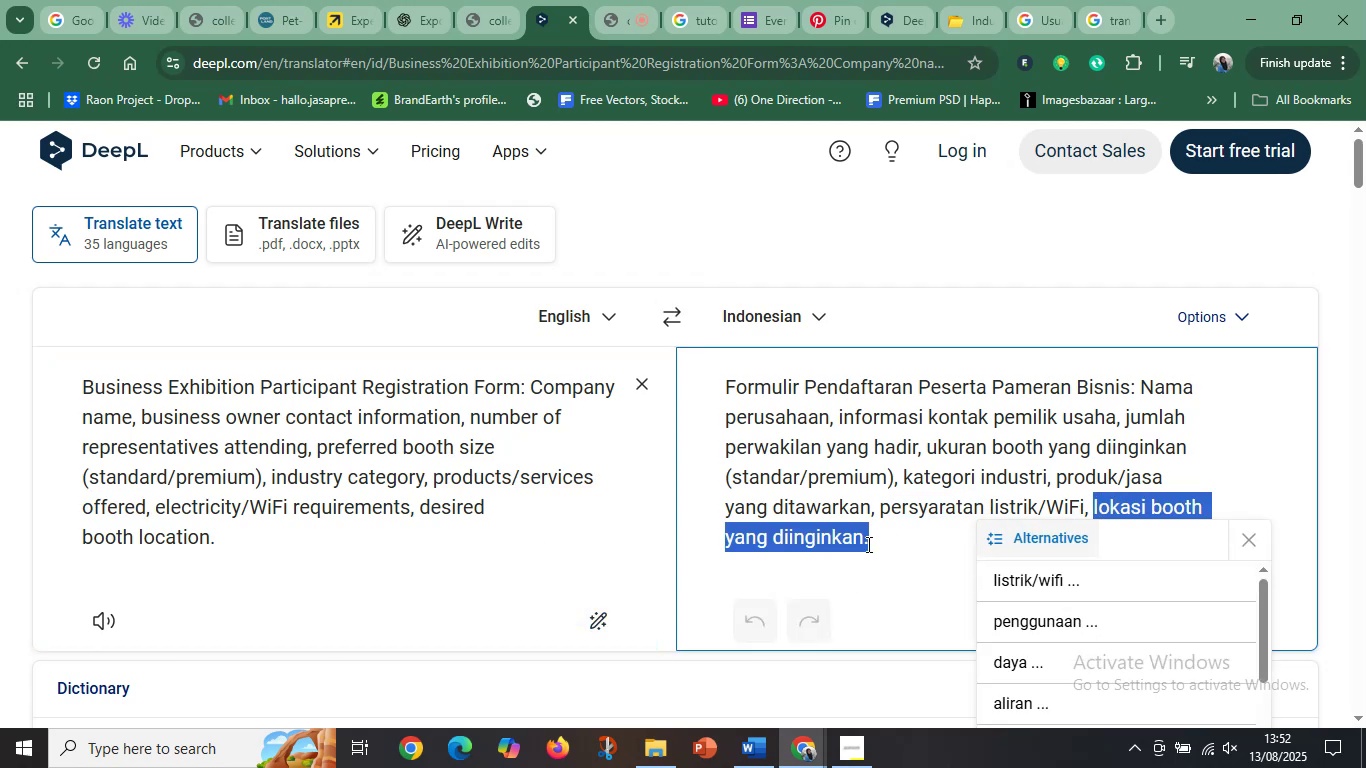 
key(Control+C)
 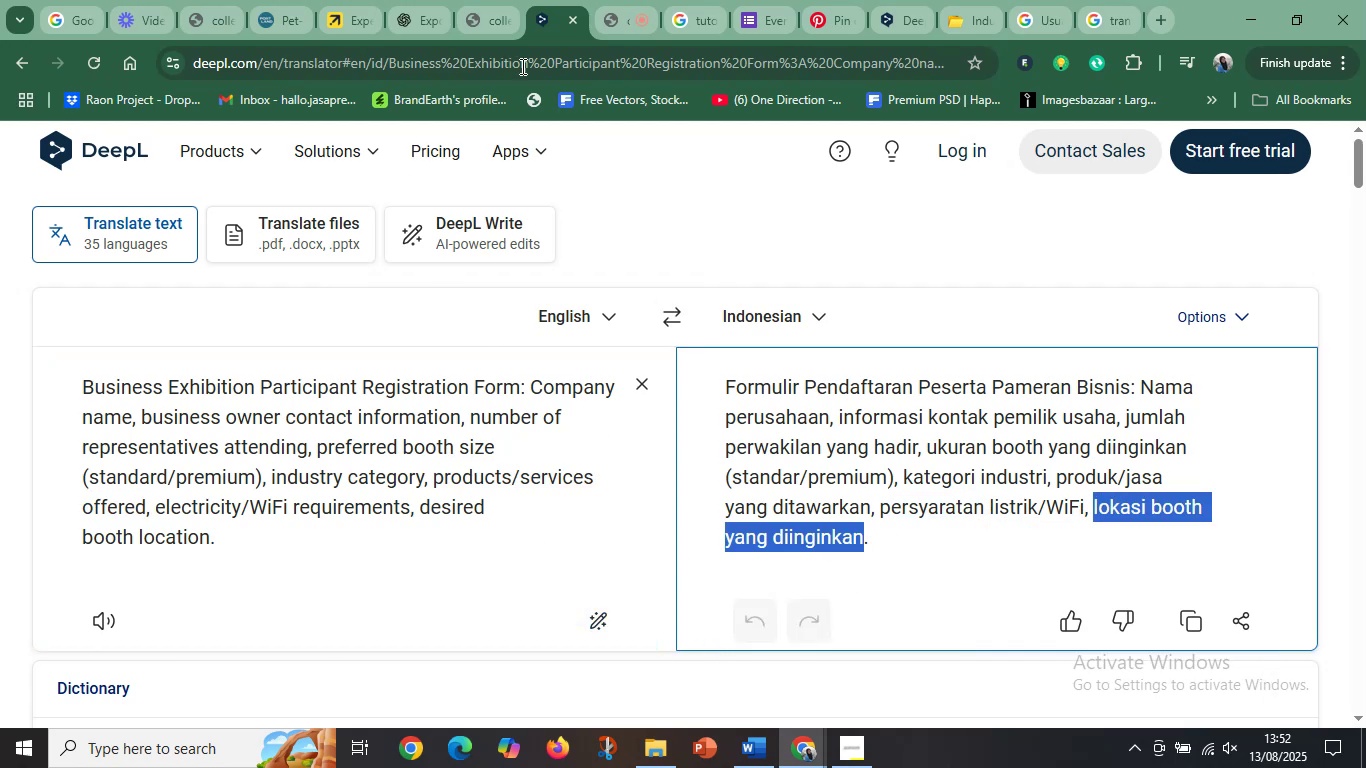 
mouse_move([609, 22])
 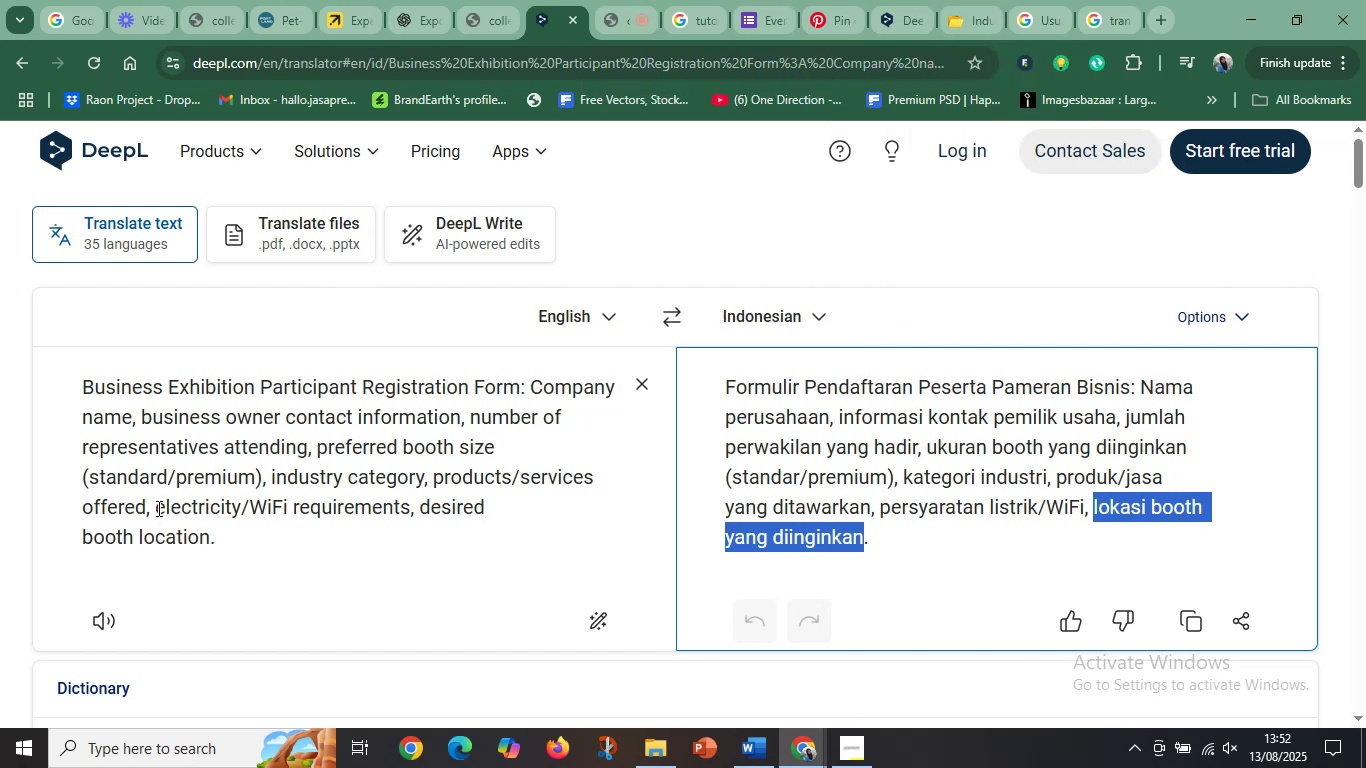 
wait(5.86)
 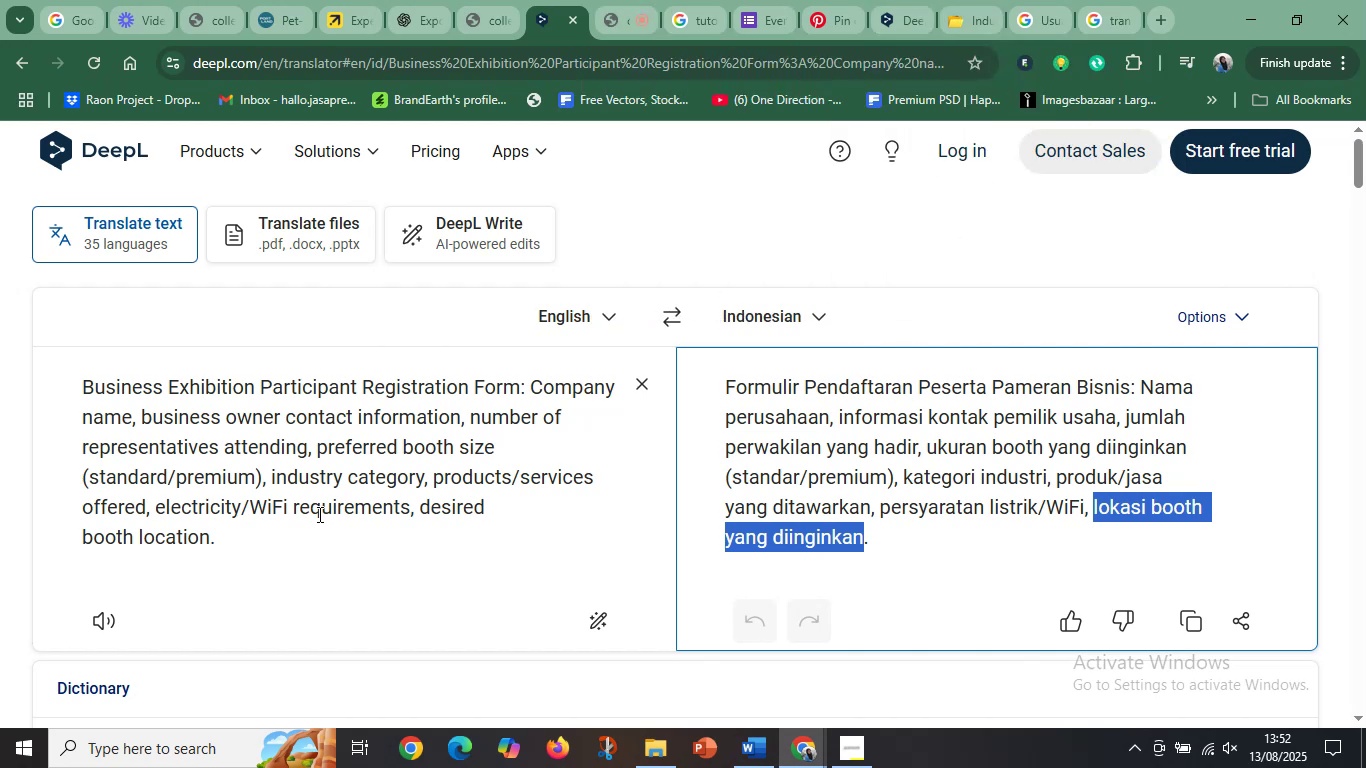 
key(Control+C)
 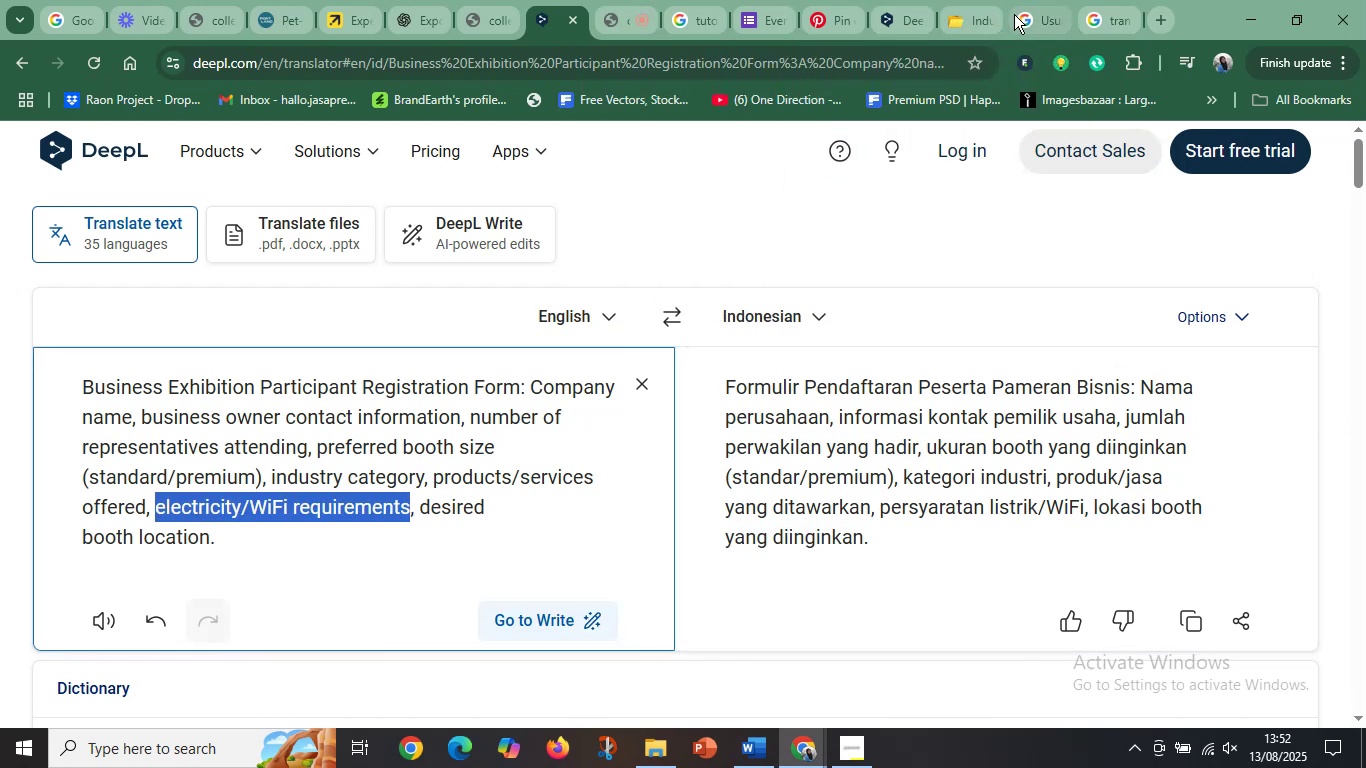 
left_click([983, 14])
 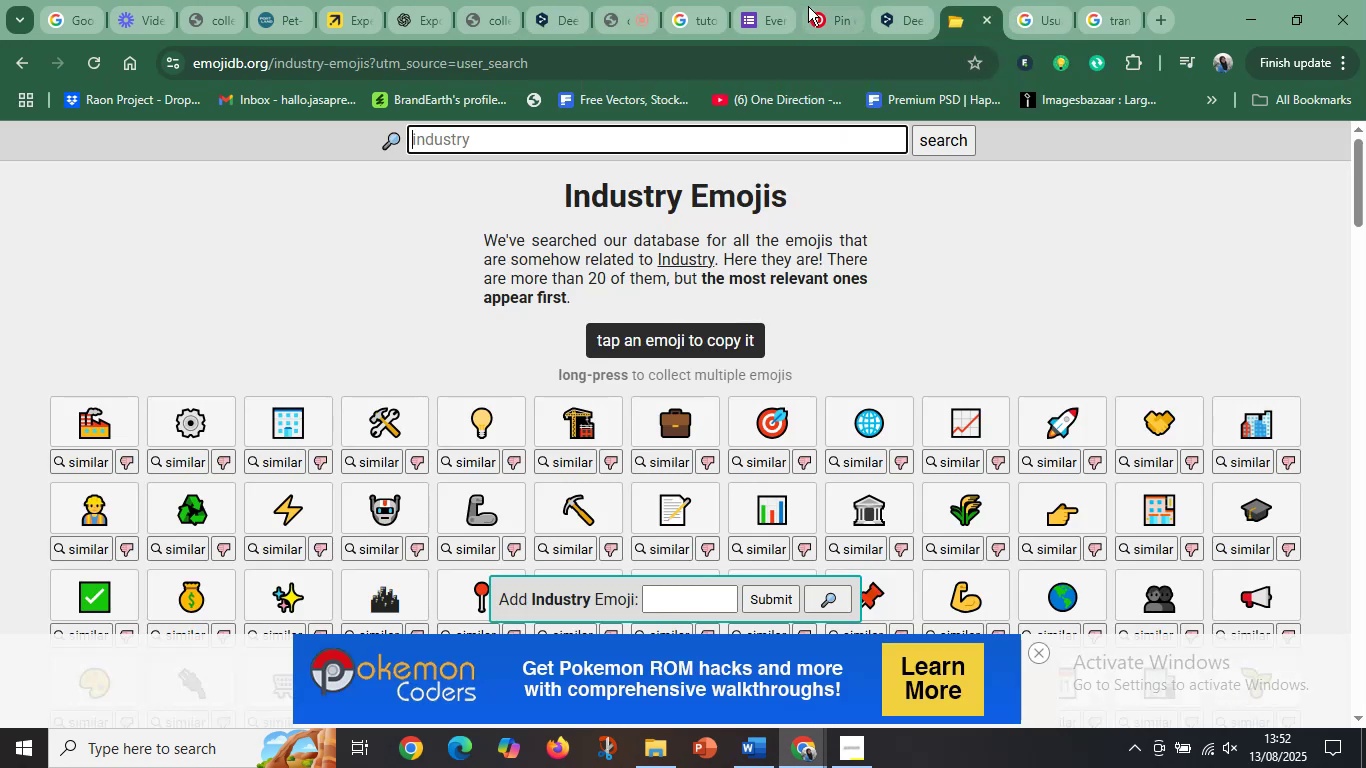 
left_click([760, 13])
 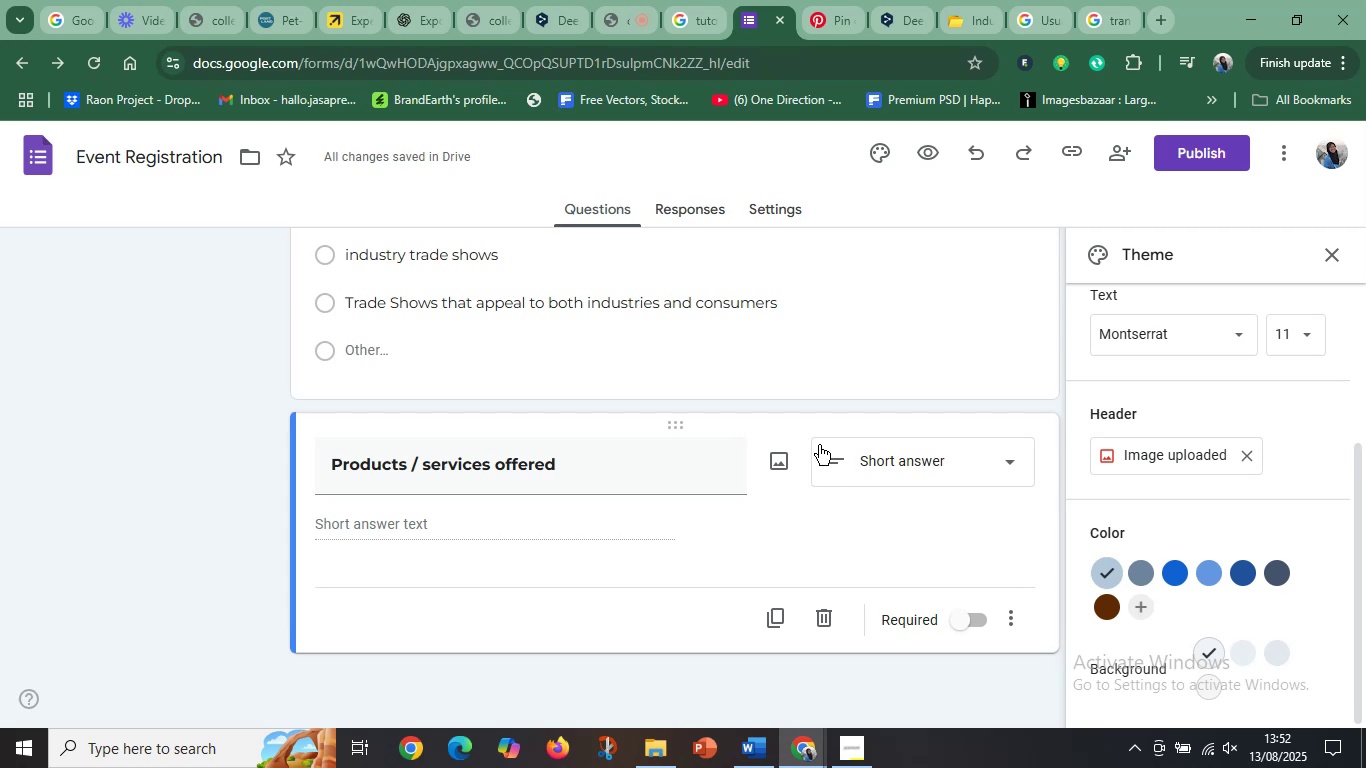 
left_click([853, 417])
 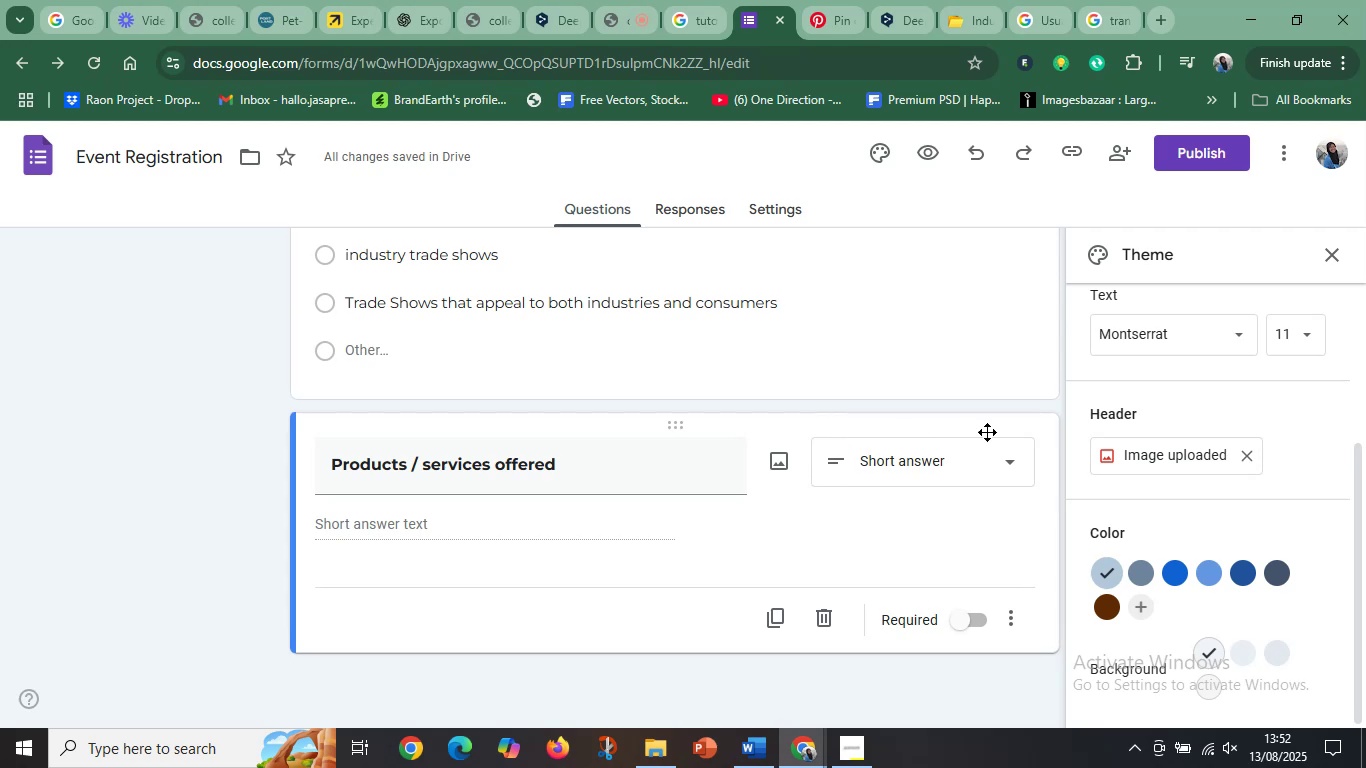 
scroll: coordinate [923, 504], scroll_direction: down, amount: 4.0
 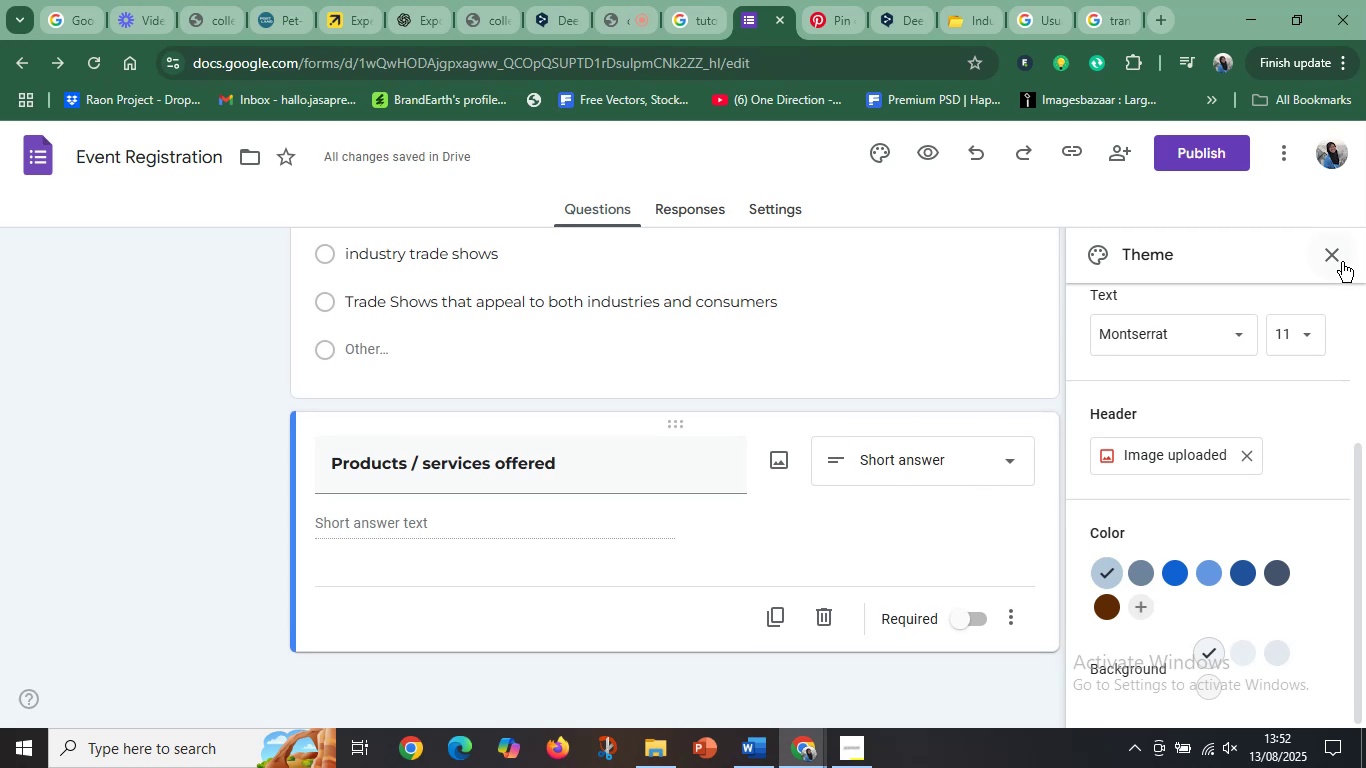 
left_click([1333, 262])
 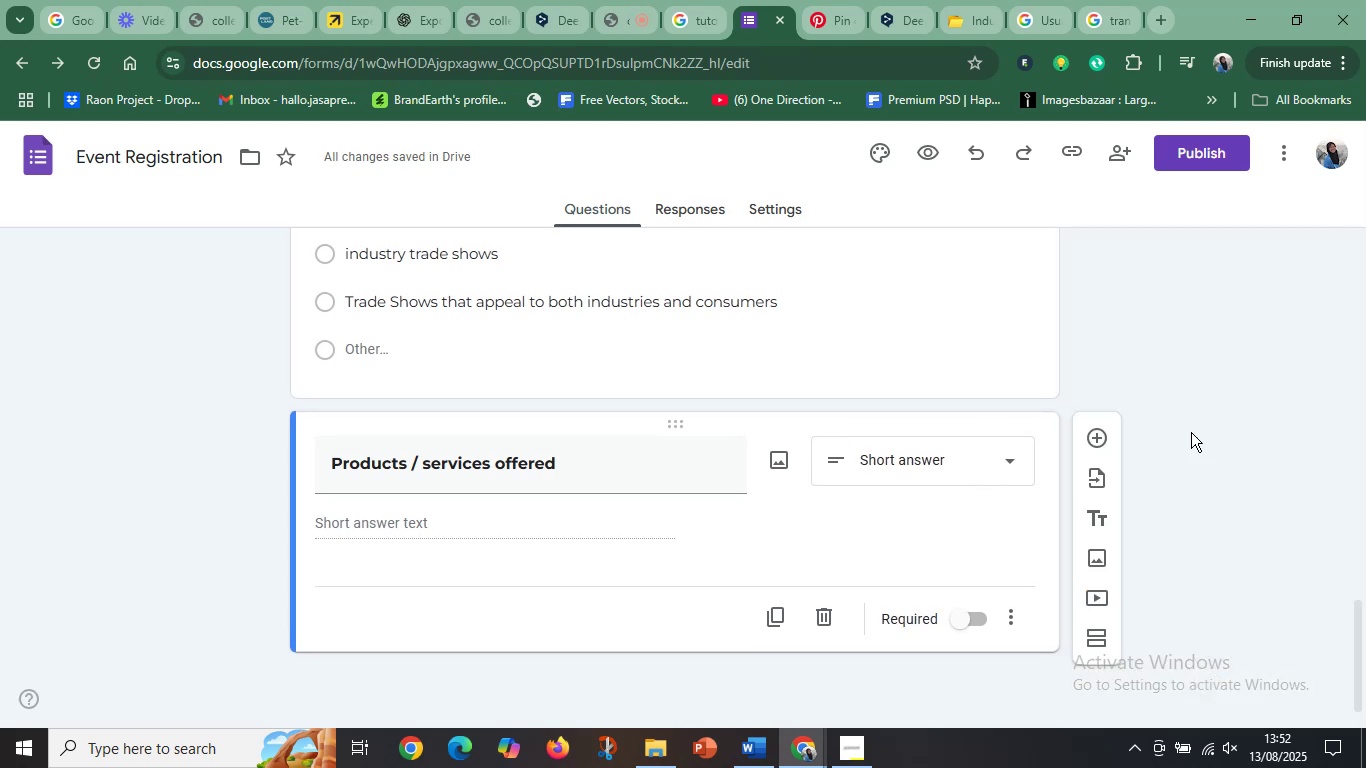 
mouse_move([1087, 455])
 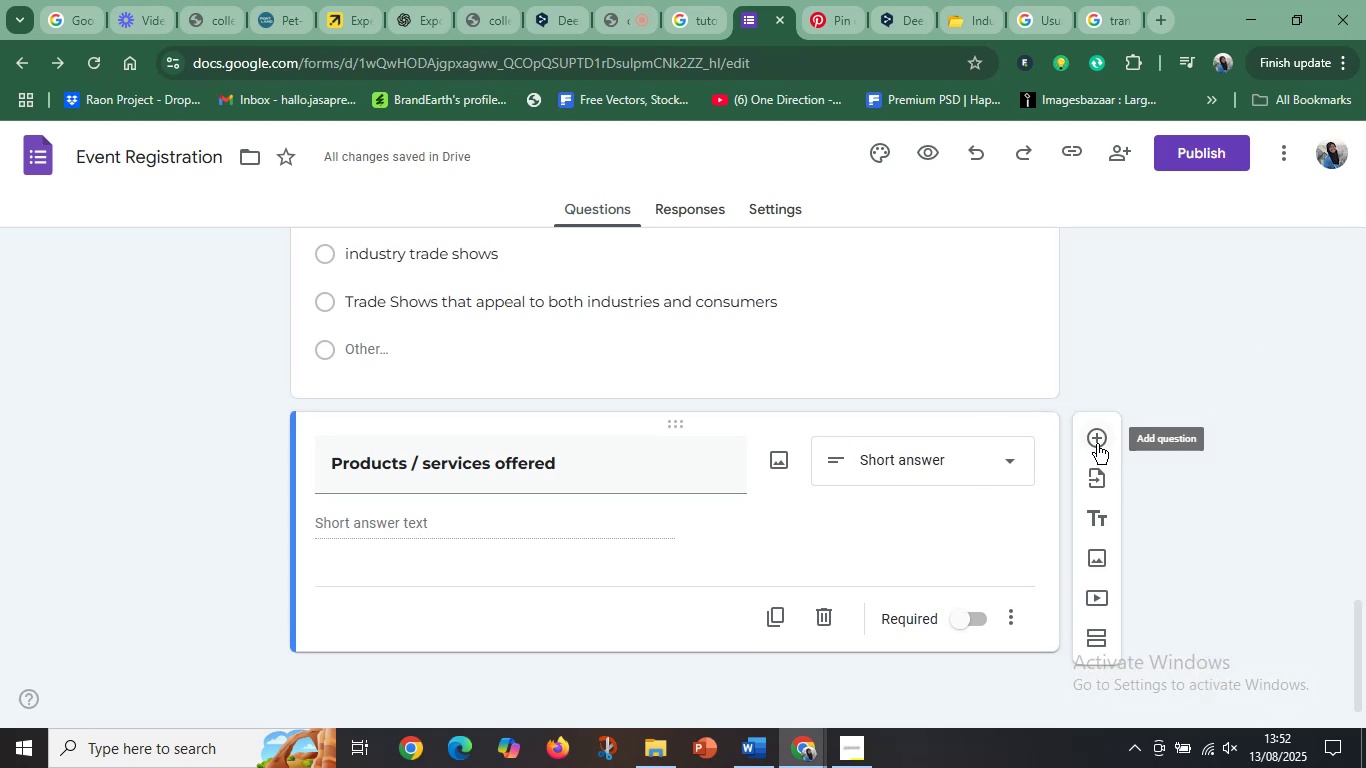 
left_click([1098, 444])
 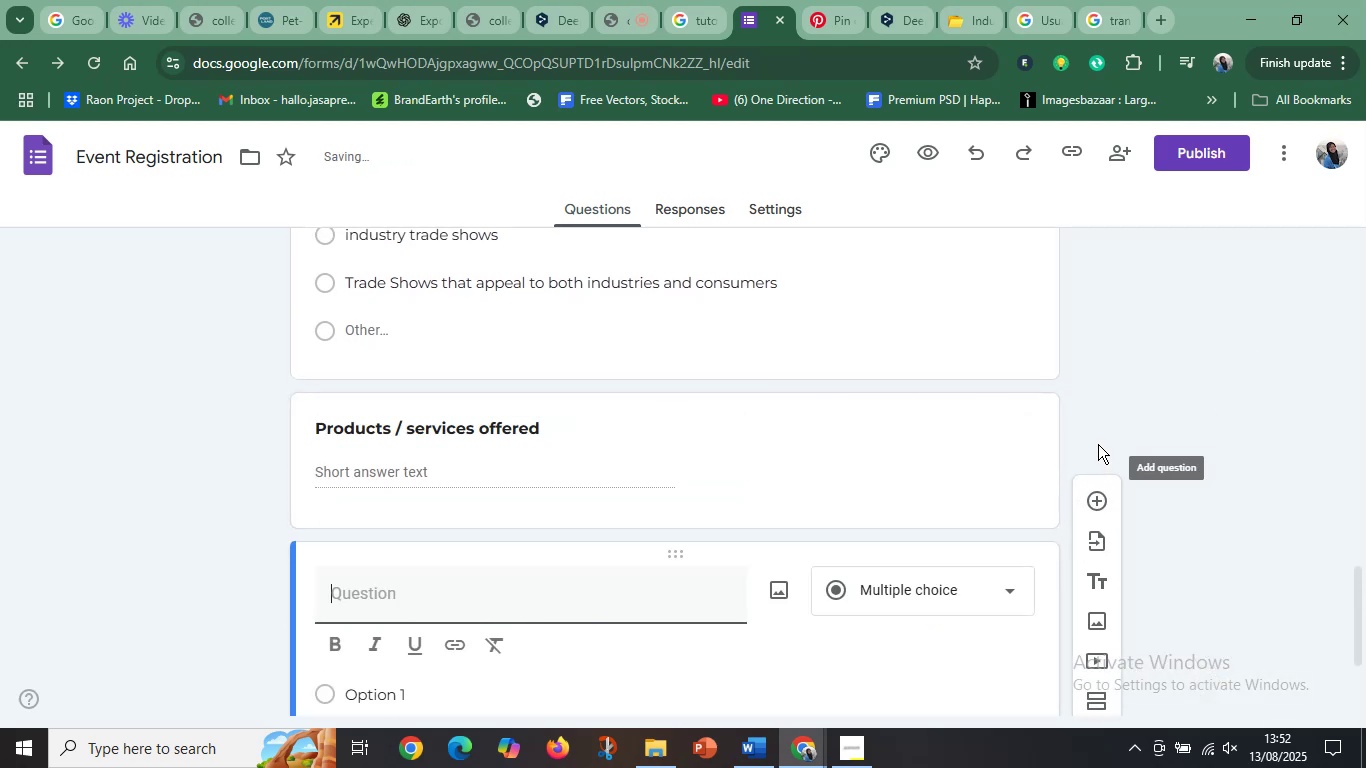 
scroll: coordinate [788, 528], scroll_direction: down, amount: 2.0
 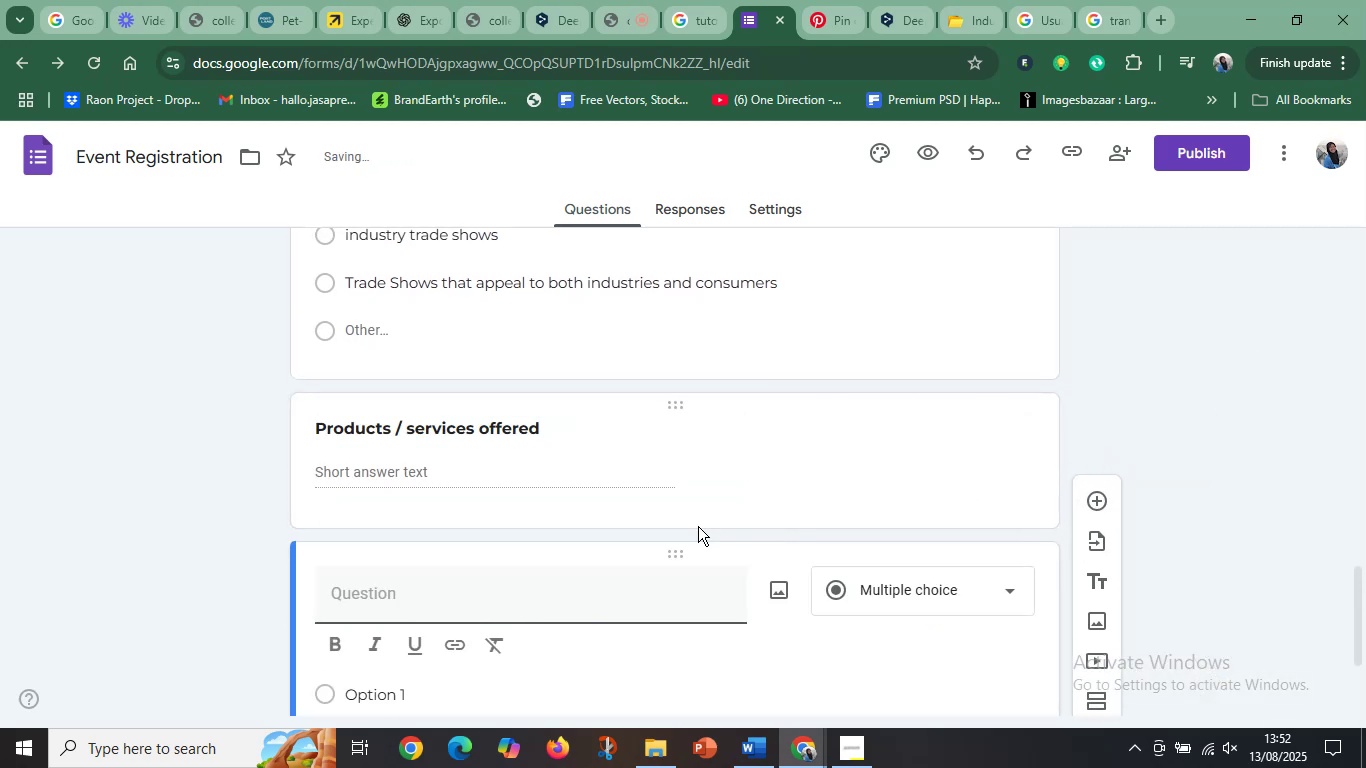 
key(Control+V)
 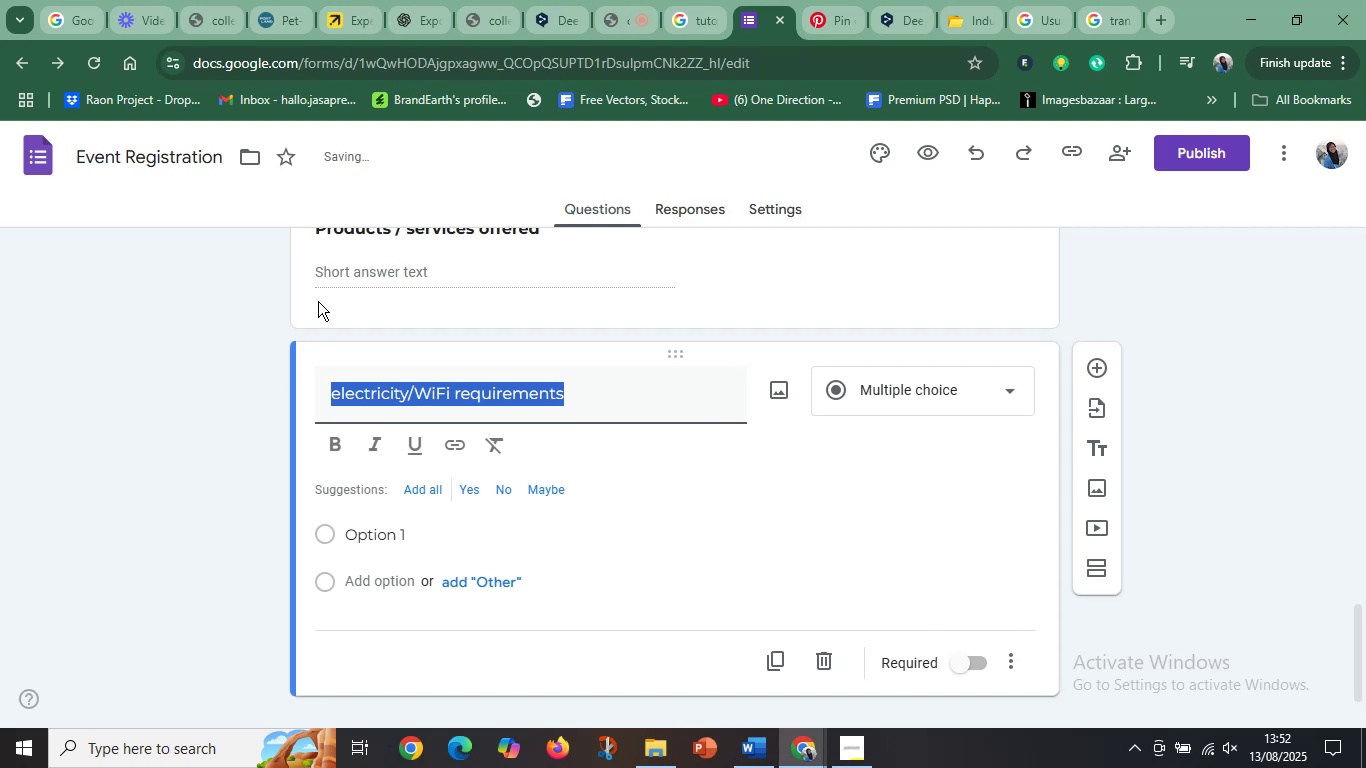 
left_click([343, 453])
 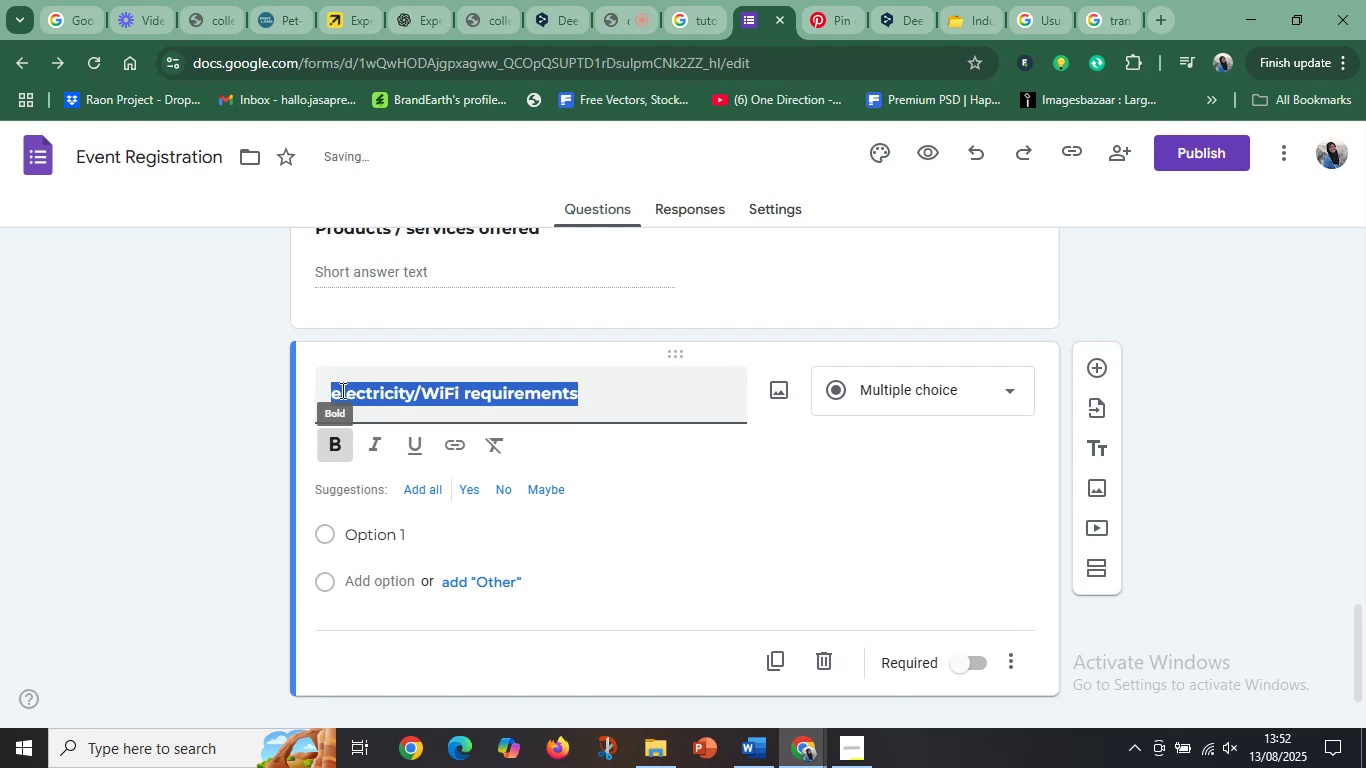 
left_click([341, 389])
 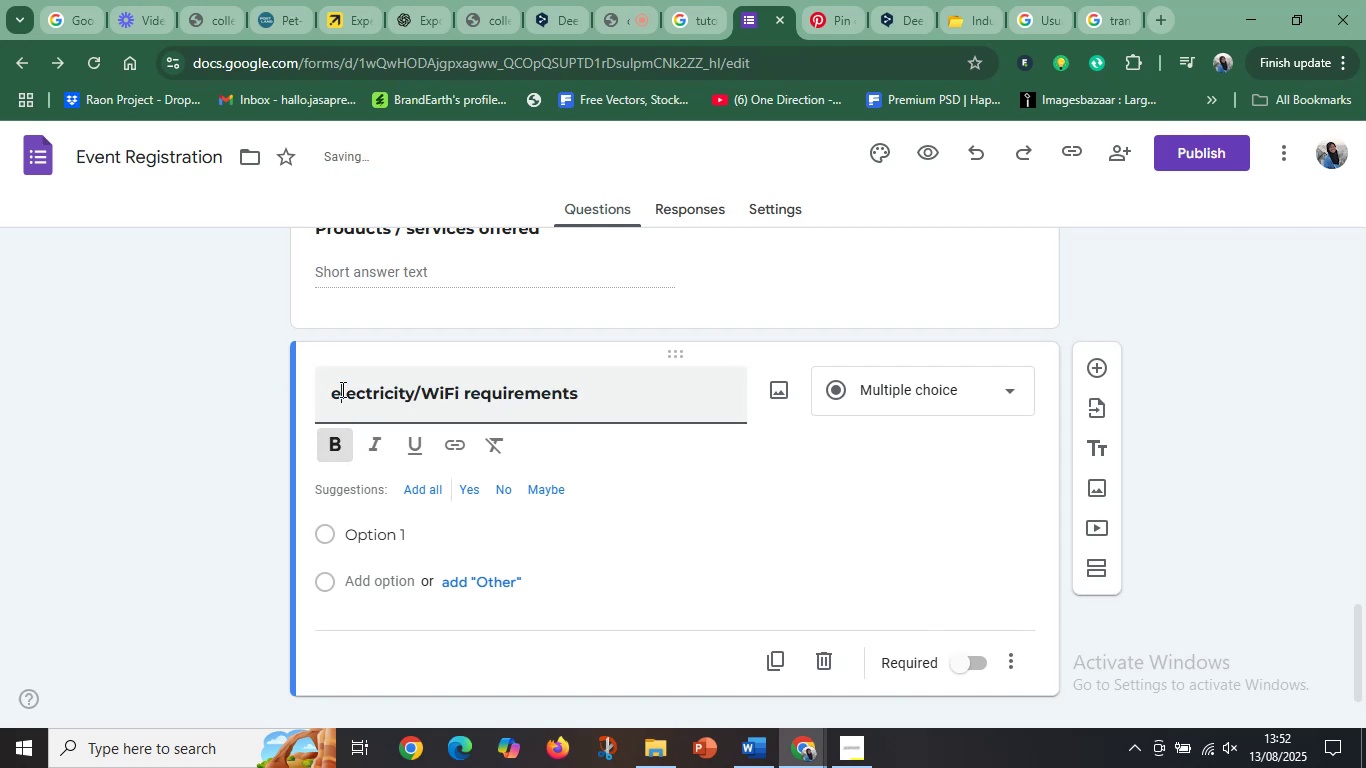 
key(Backspace)
 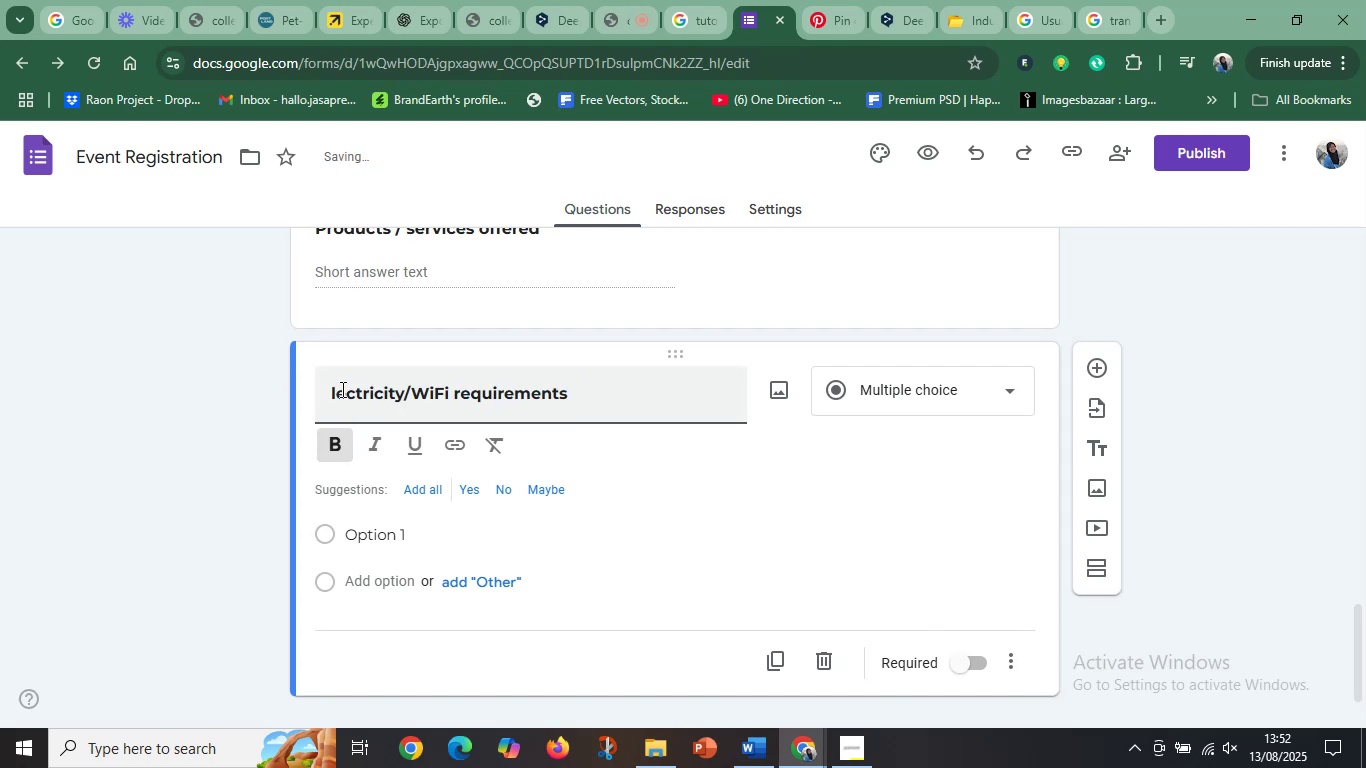 
key(Shift+E)
 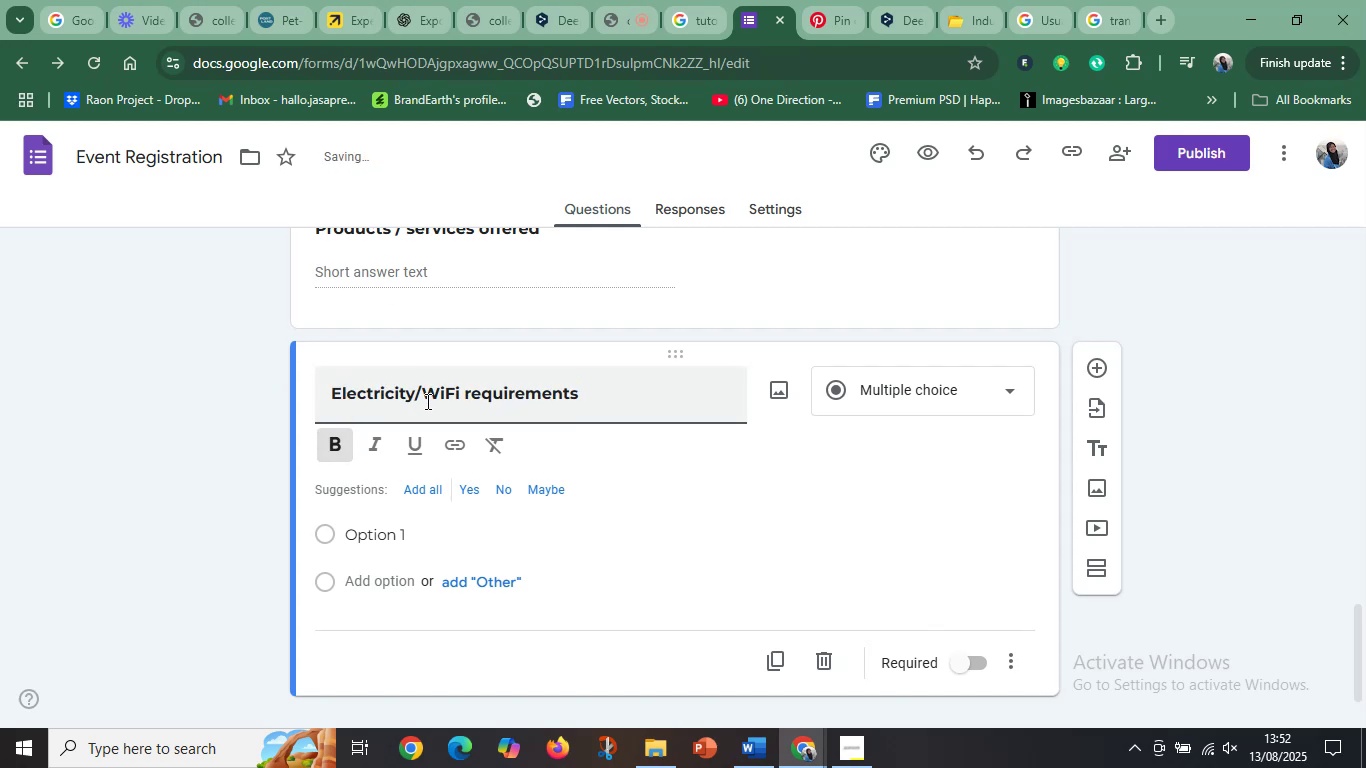 
left_click([423, 396])
 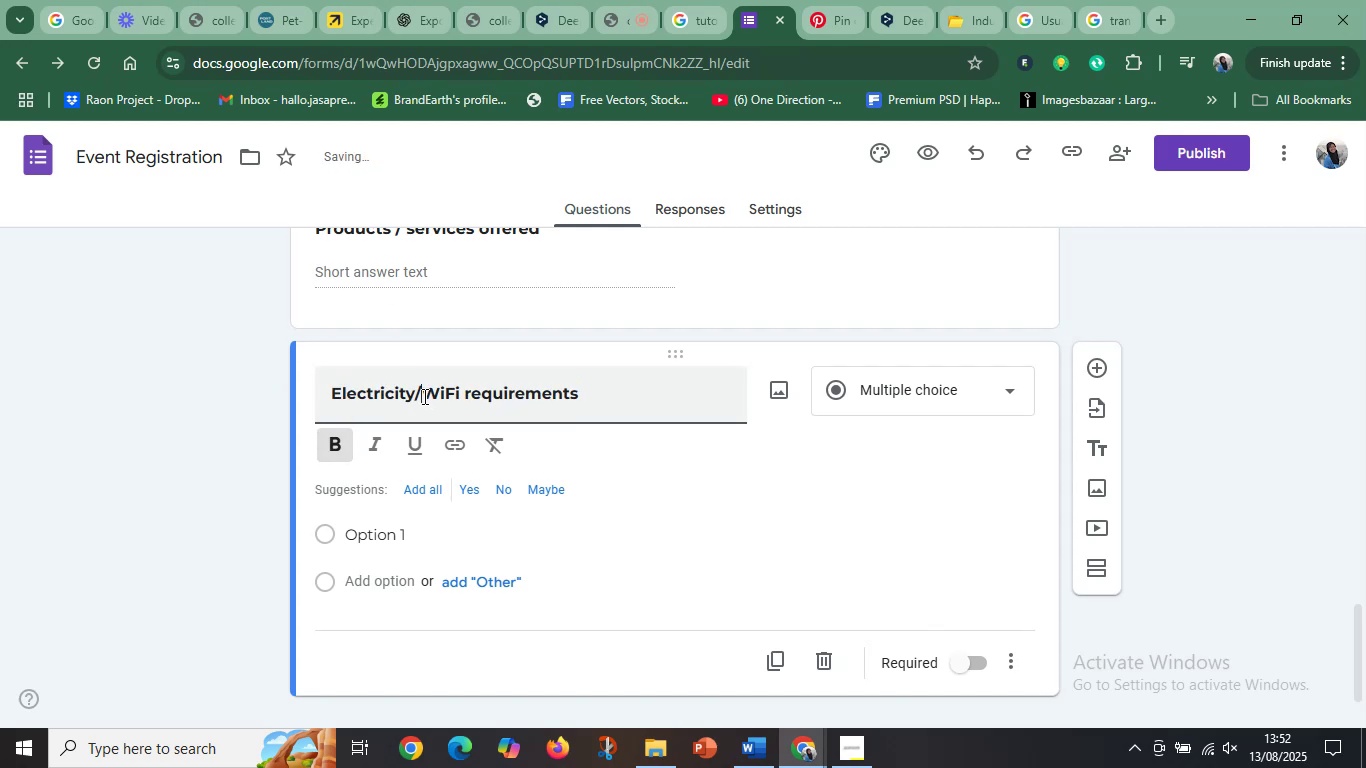 
key(Space)
 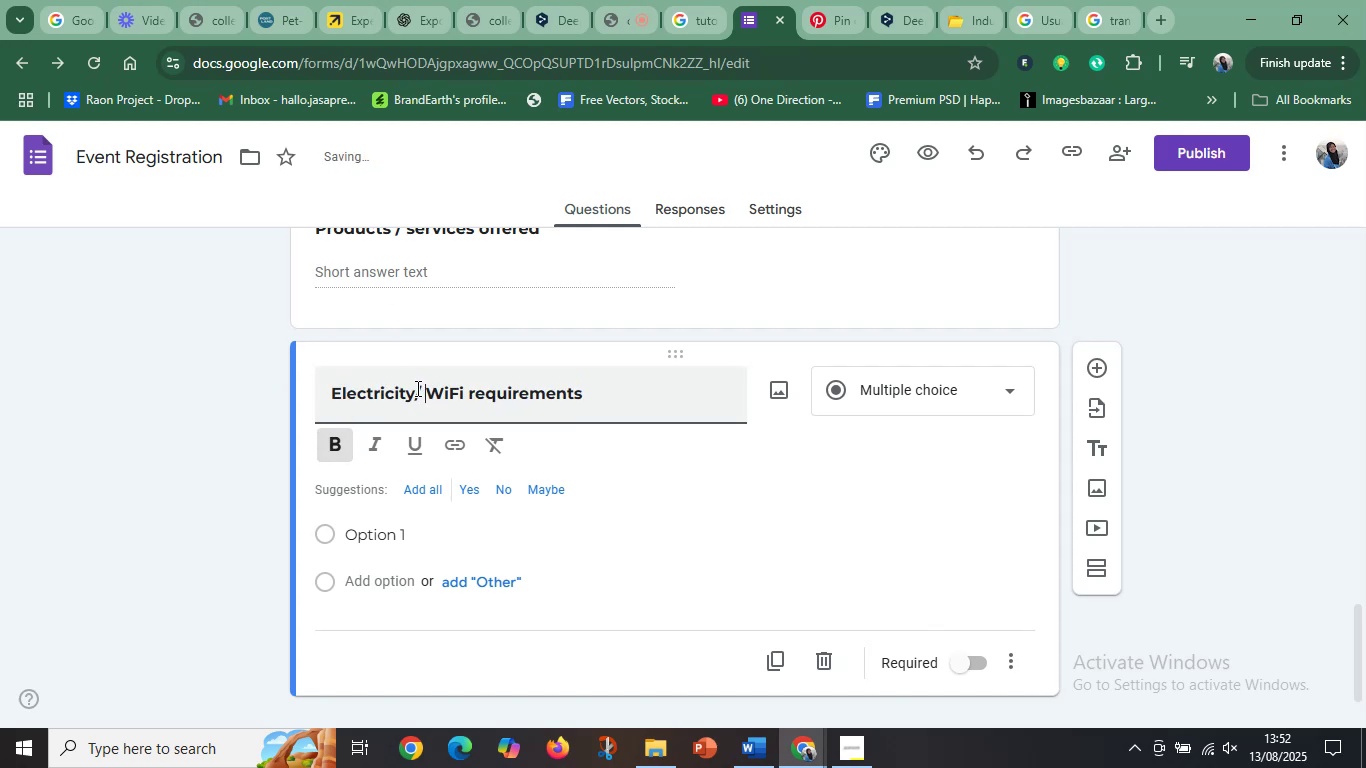 
left_click([416, 388])
 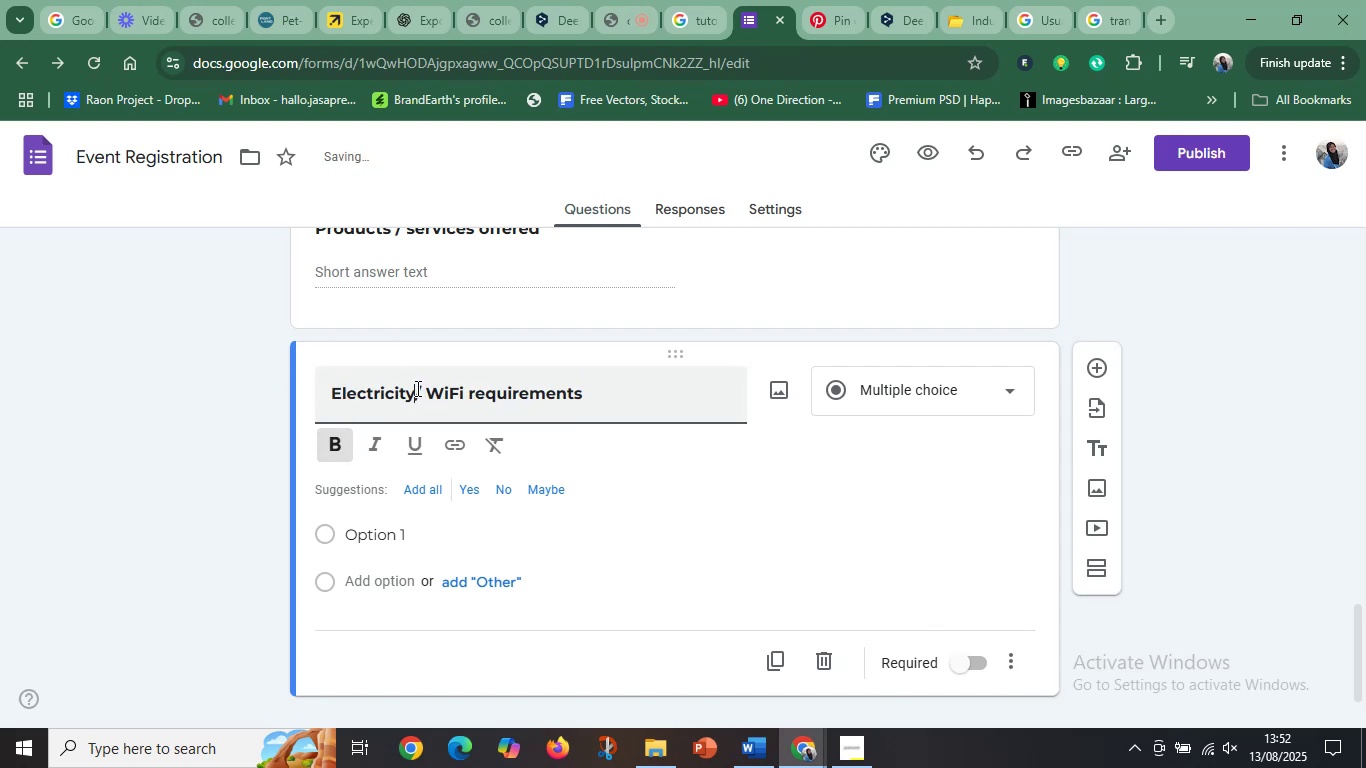 
key(Space)
 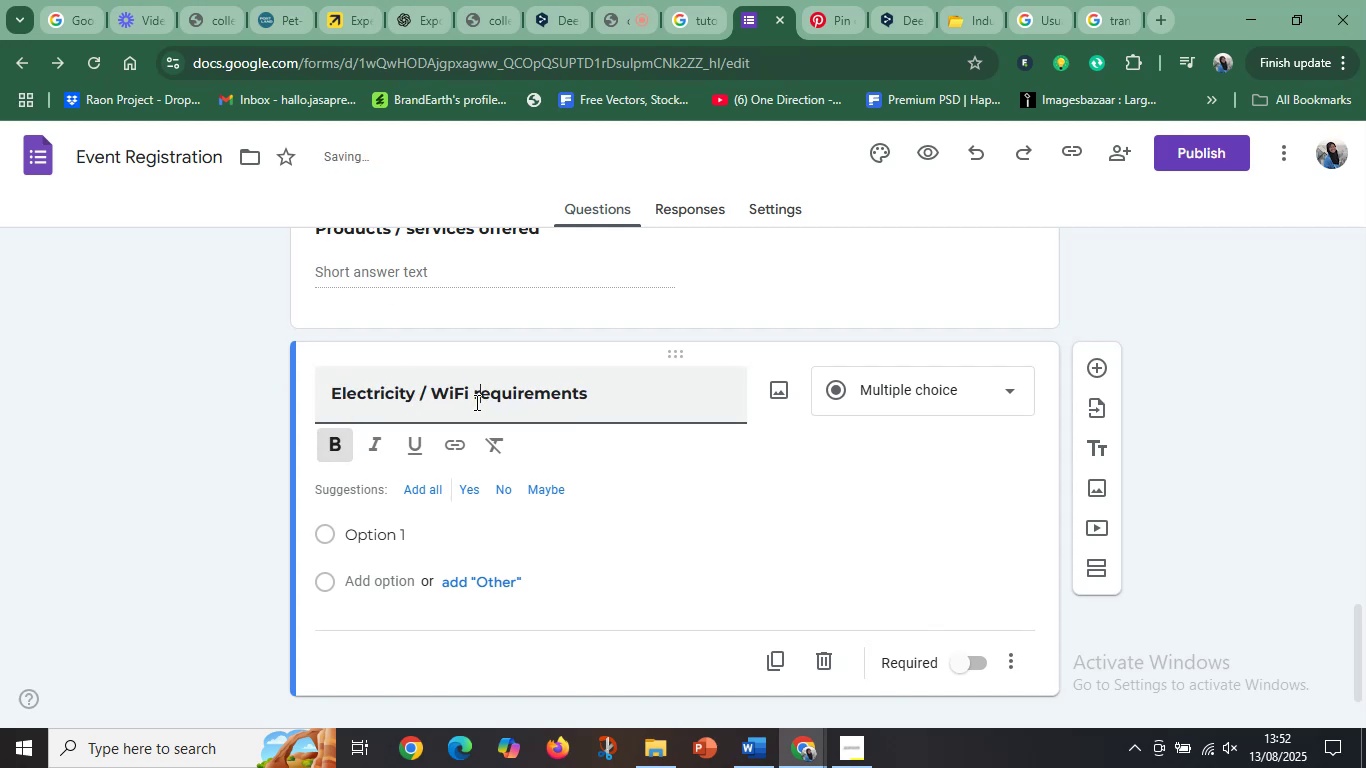 
key(Shift+R)
 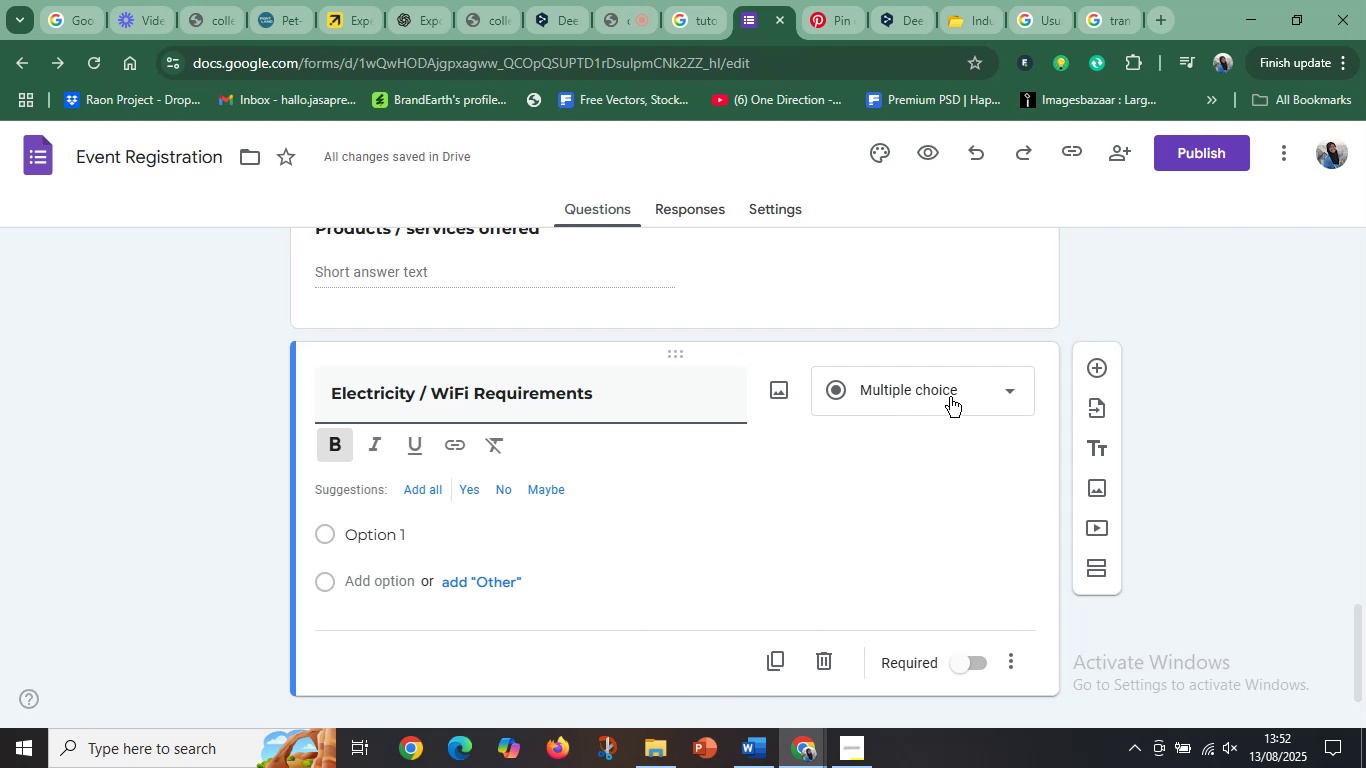 
wait(7.04)
 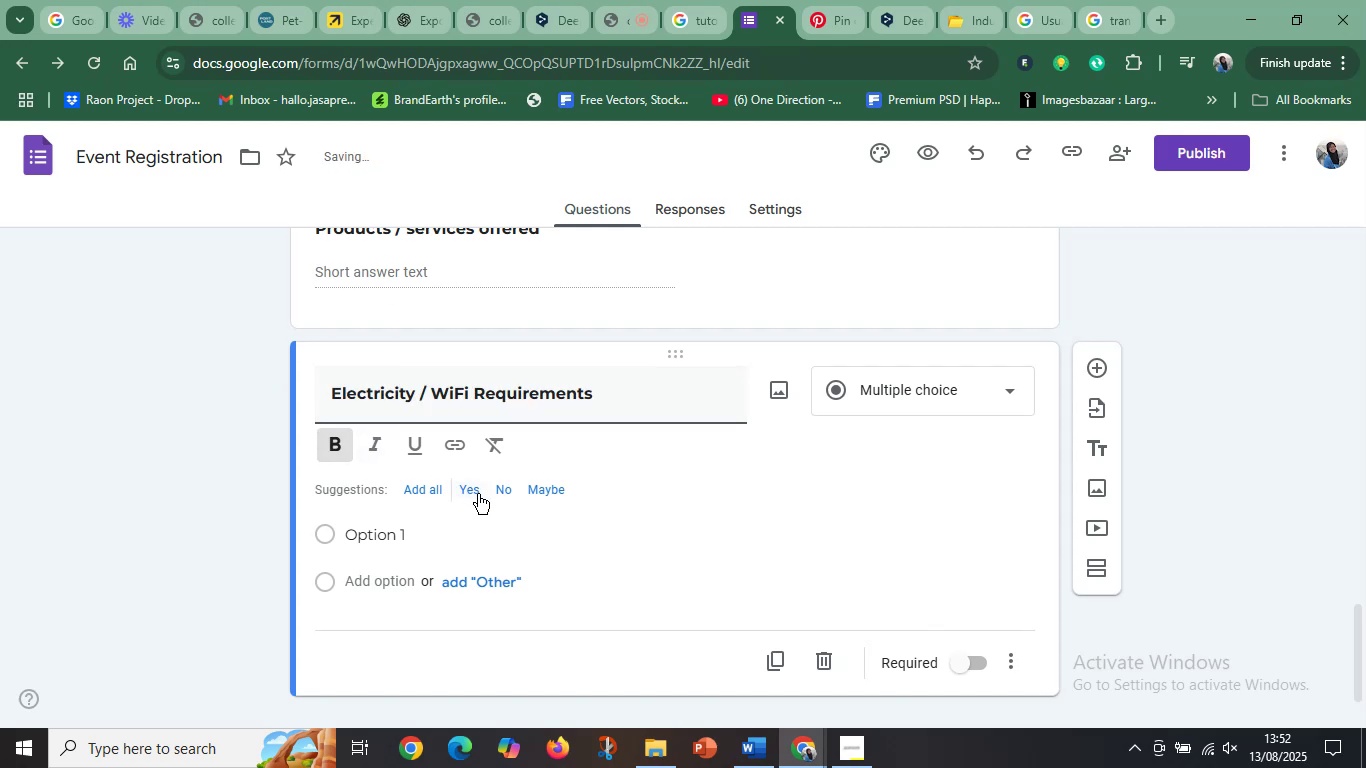 
left_click([888, 296])
 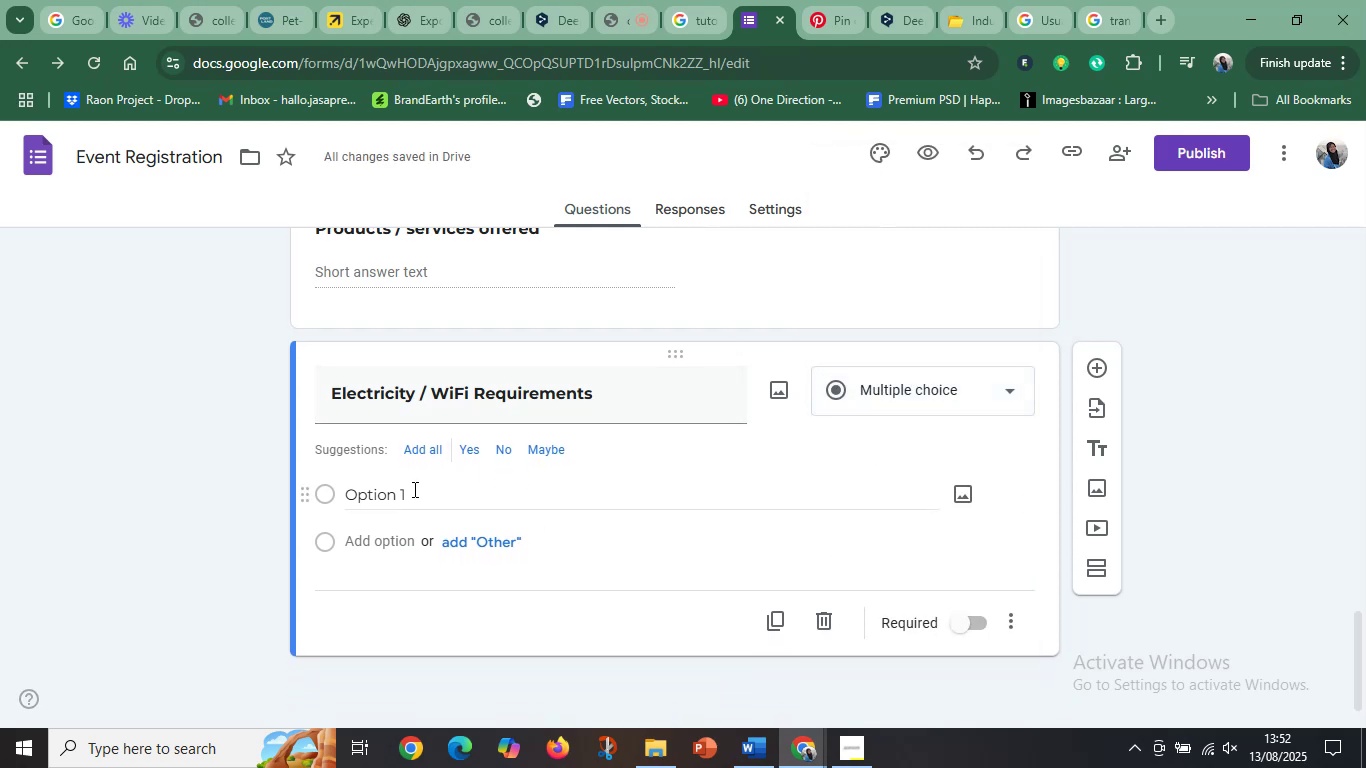 
left_click([411, 491])
 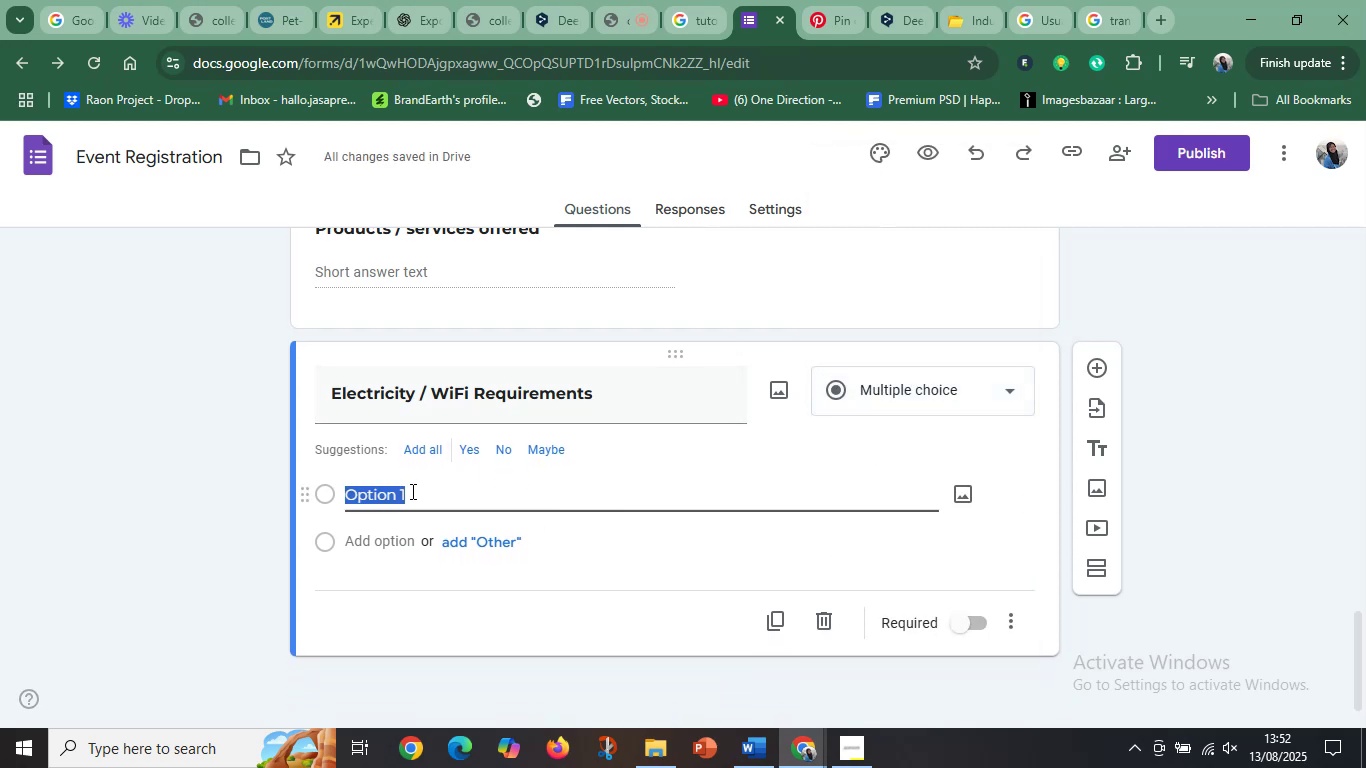 
key(A)
 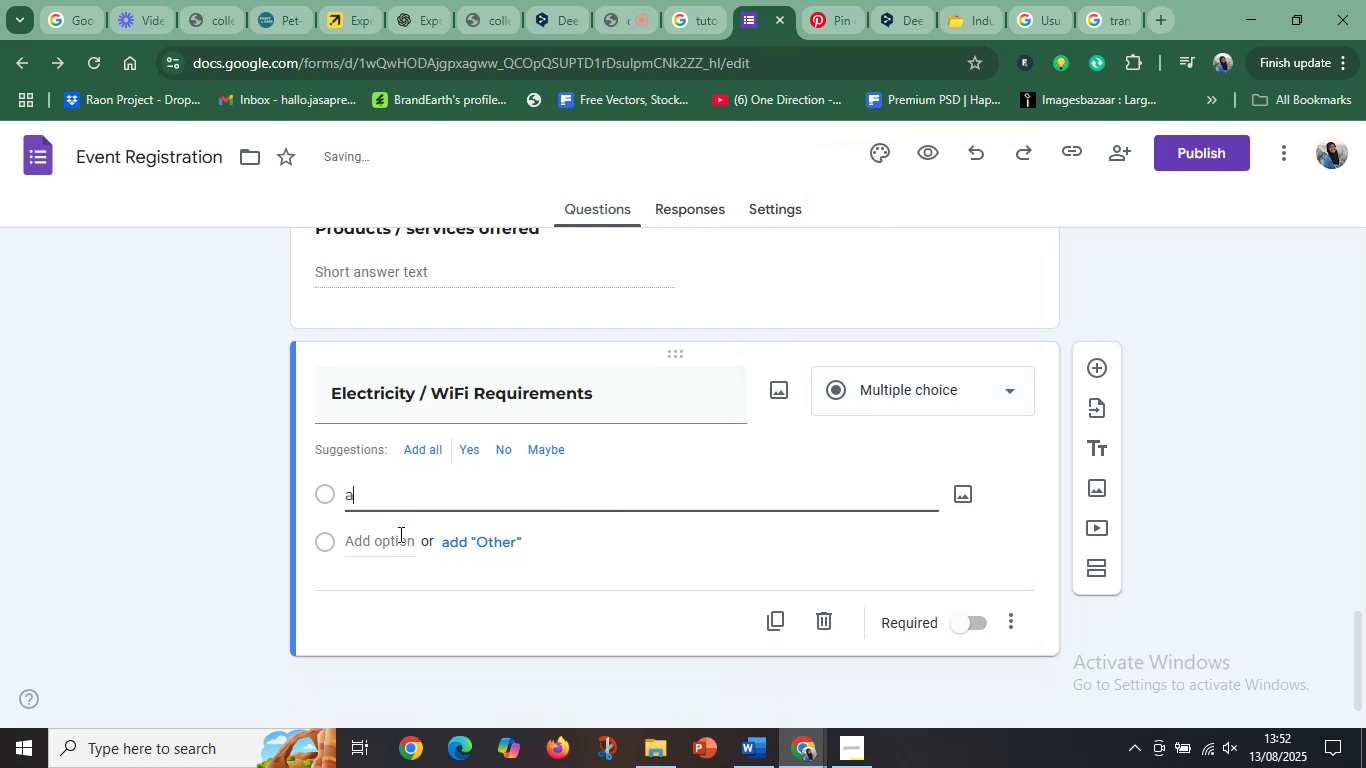 
left_click([394, 546])
 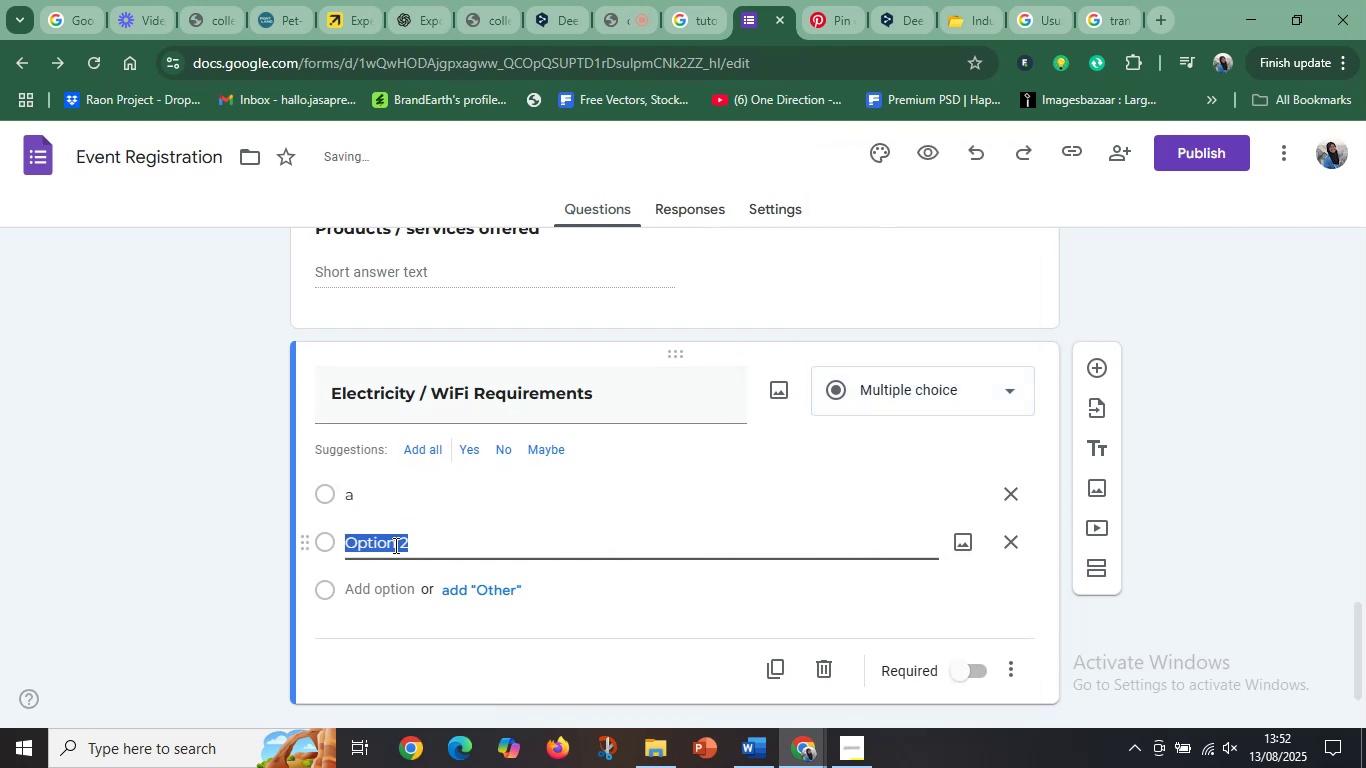 
key(B)
 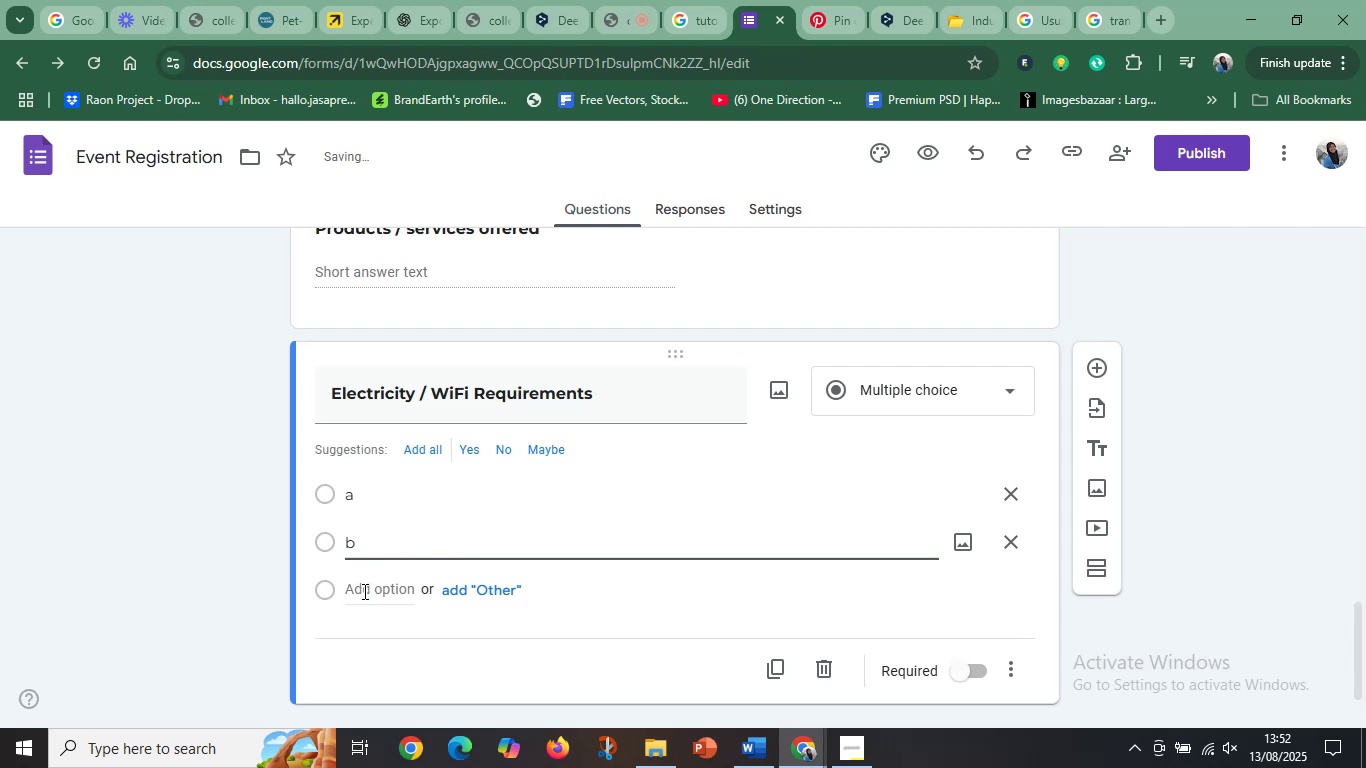 
left_click([362, 592])
 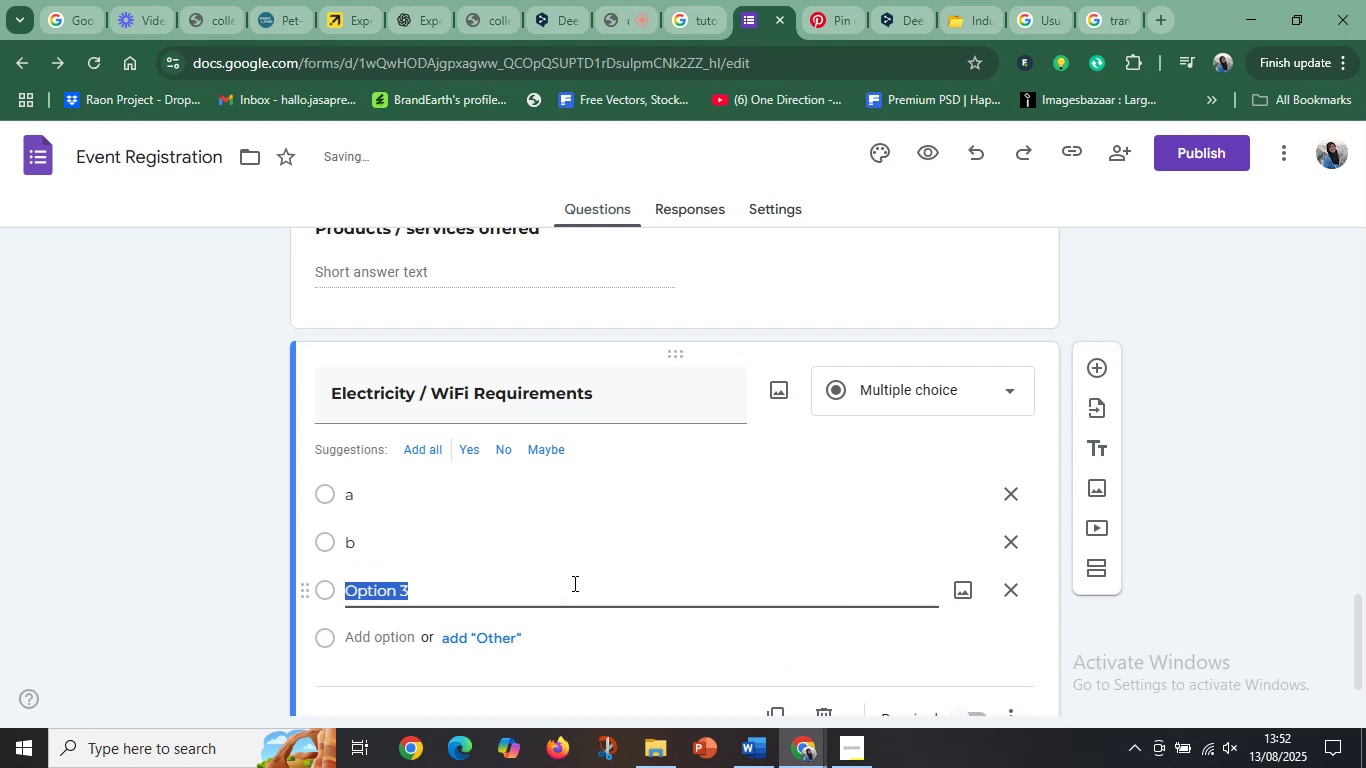 
key(C)
 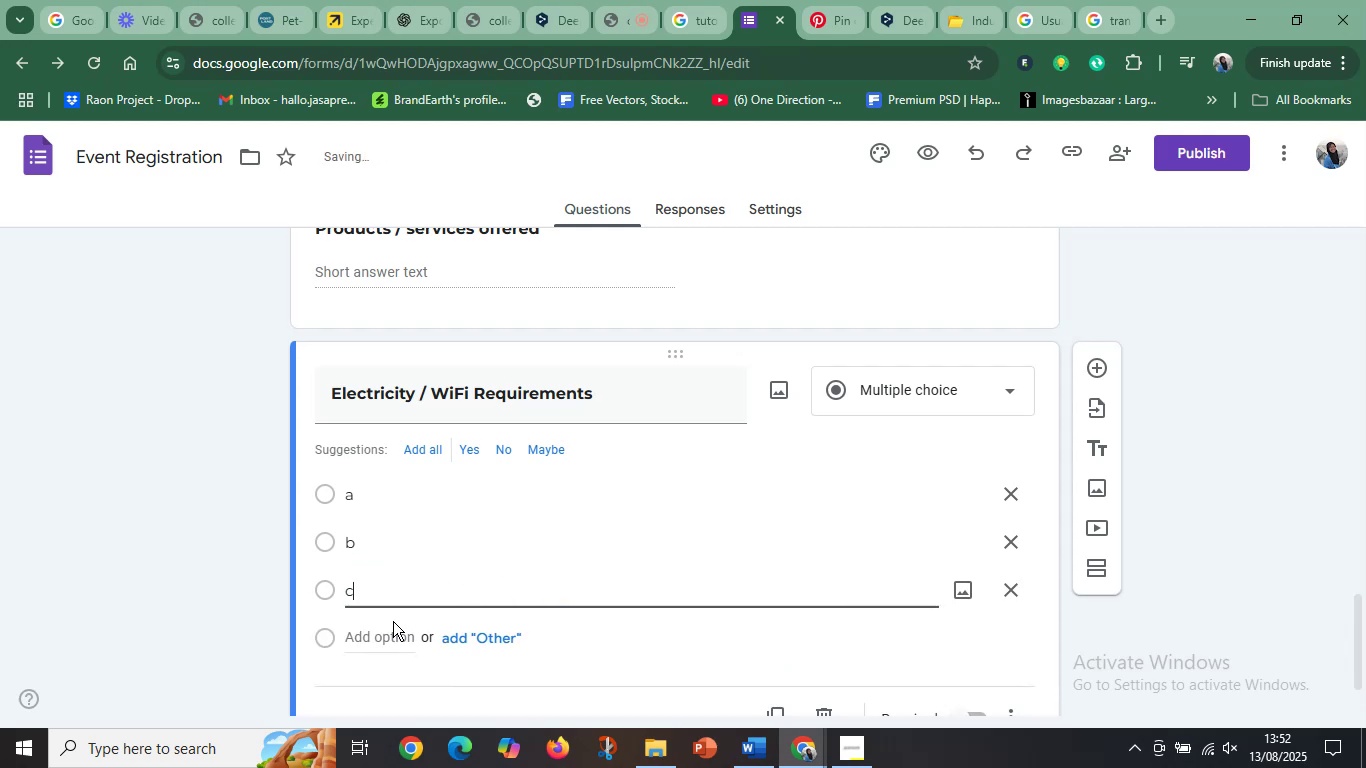 
left_click([386, 630])
 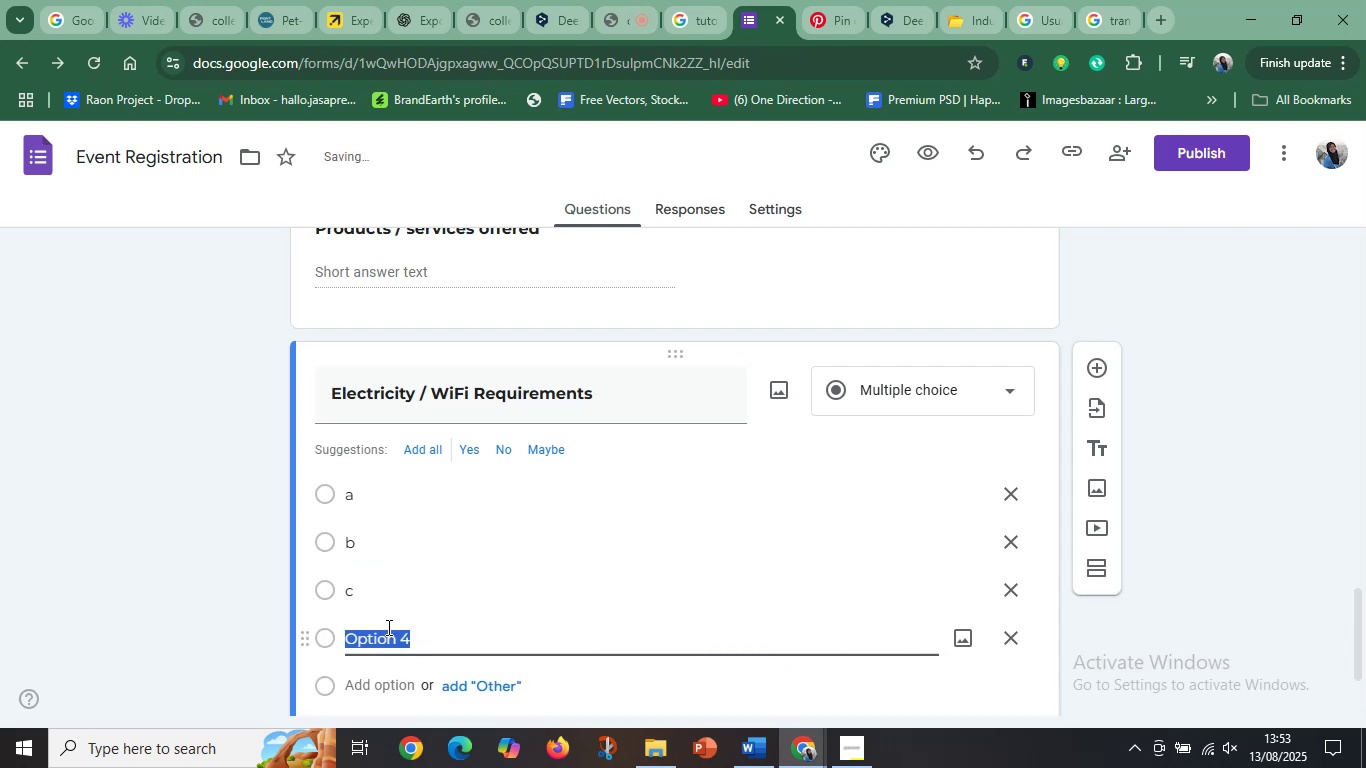 
key(D)
 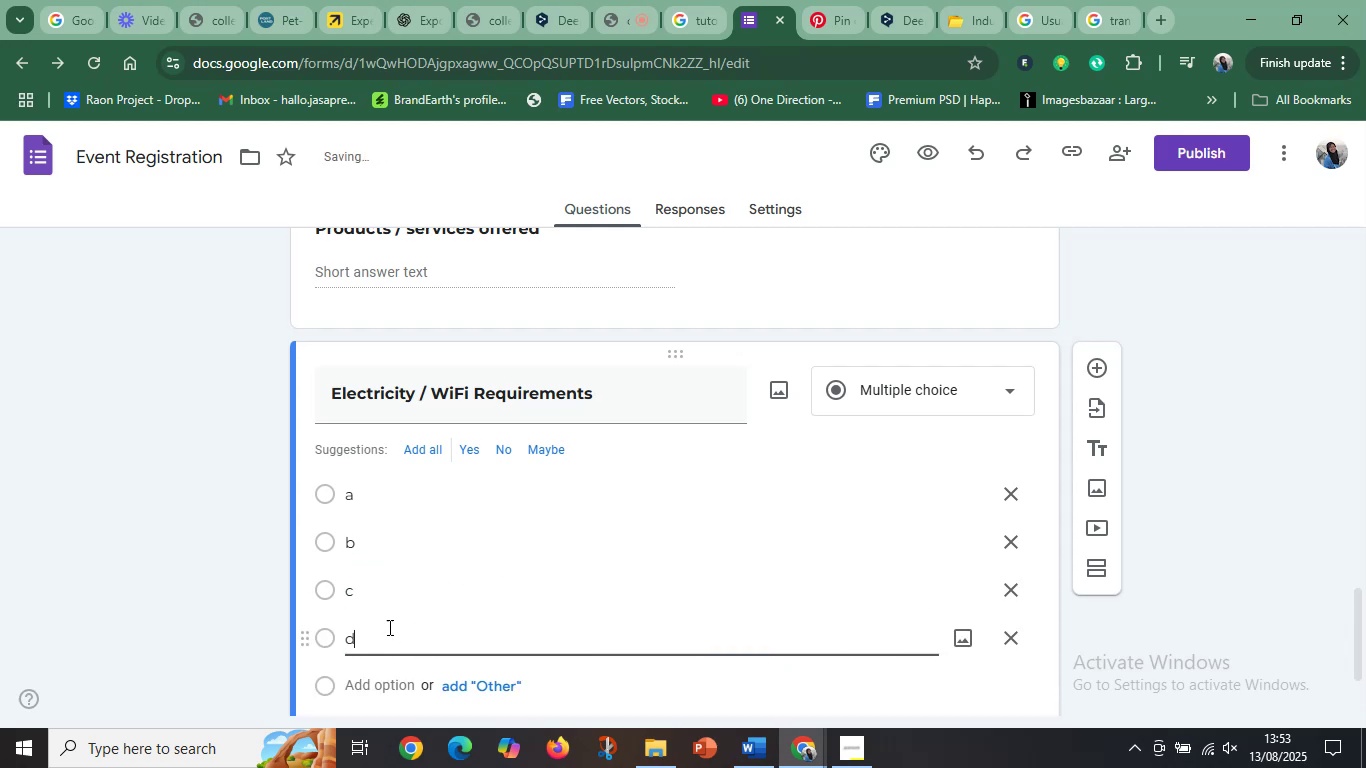 
scroll: coordinate [393, 623], scroll_direction: down, amount: 2.0
 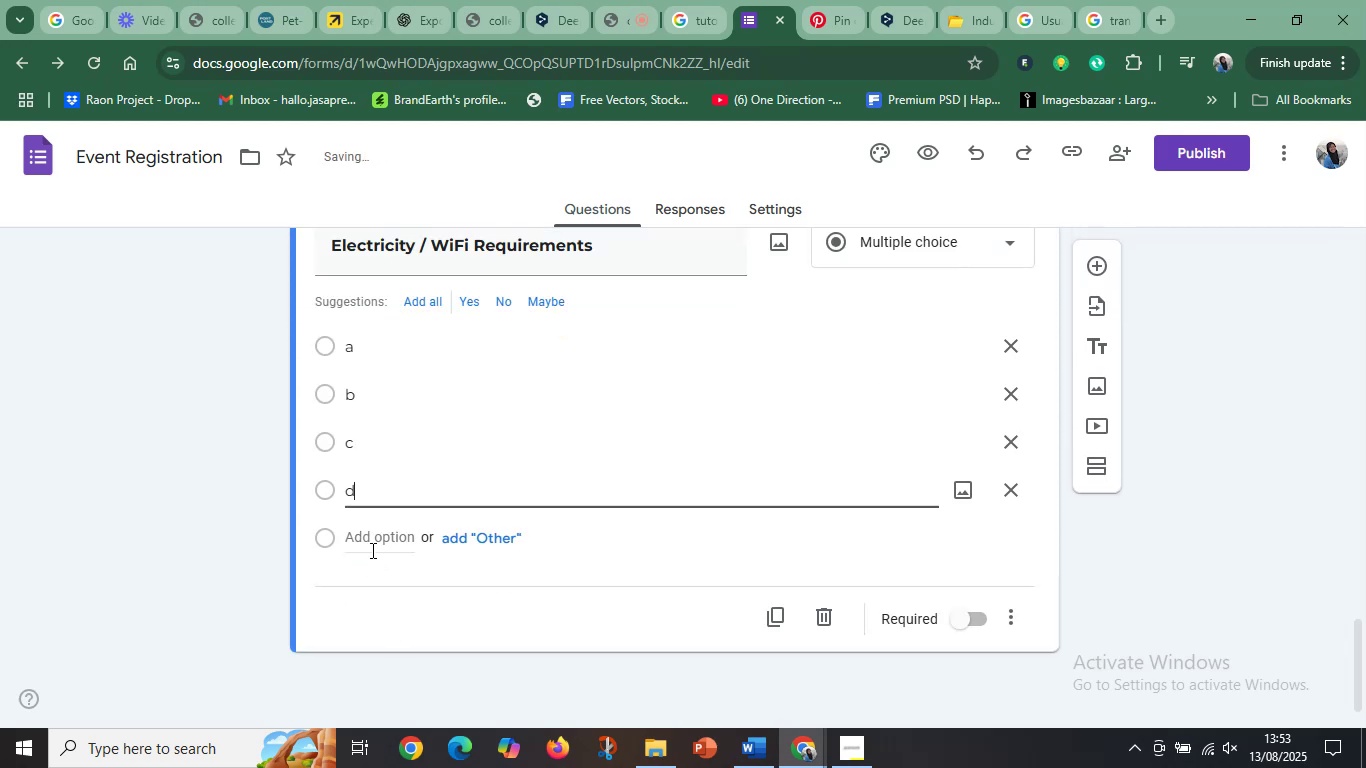 
left_click([376, 545])
 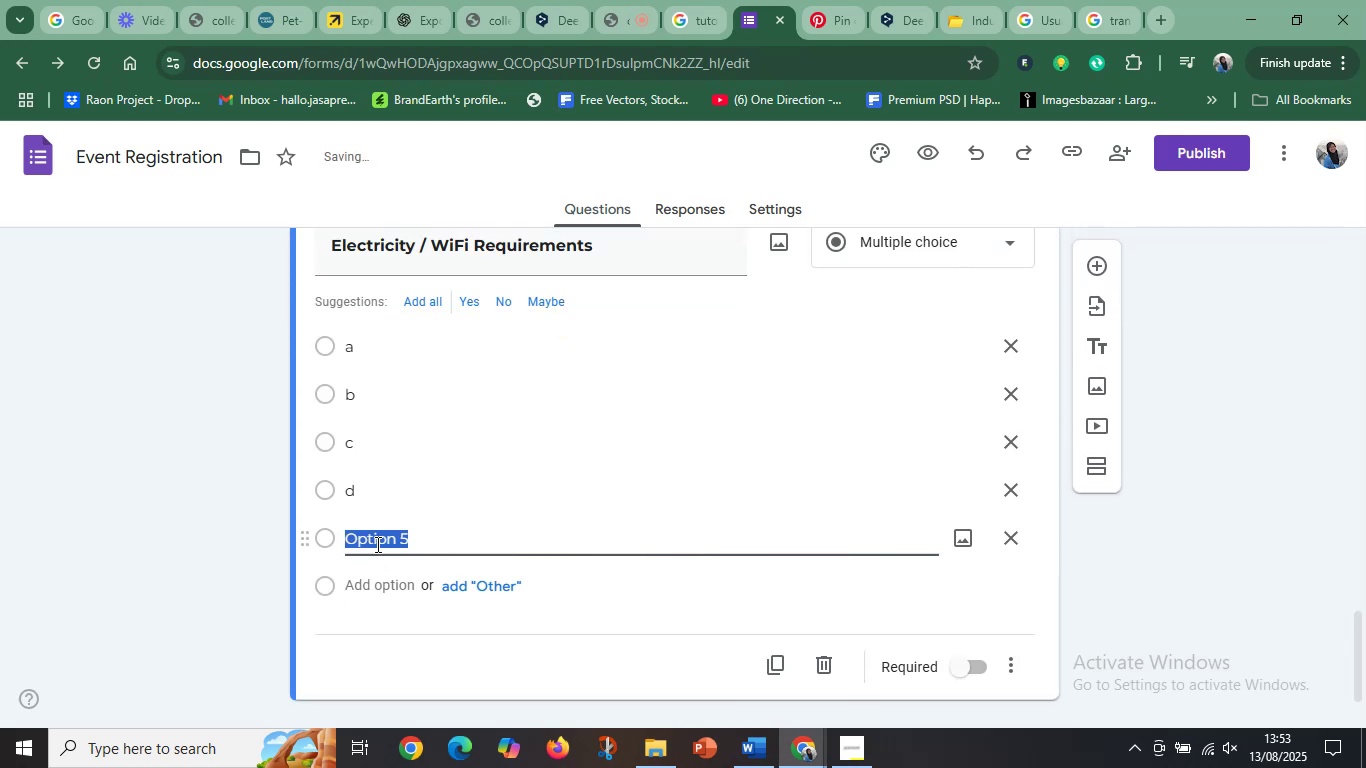 
key(E)
 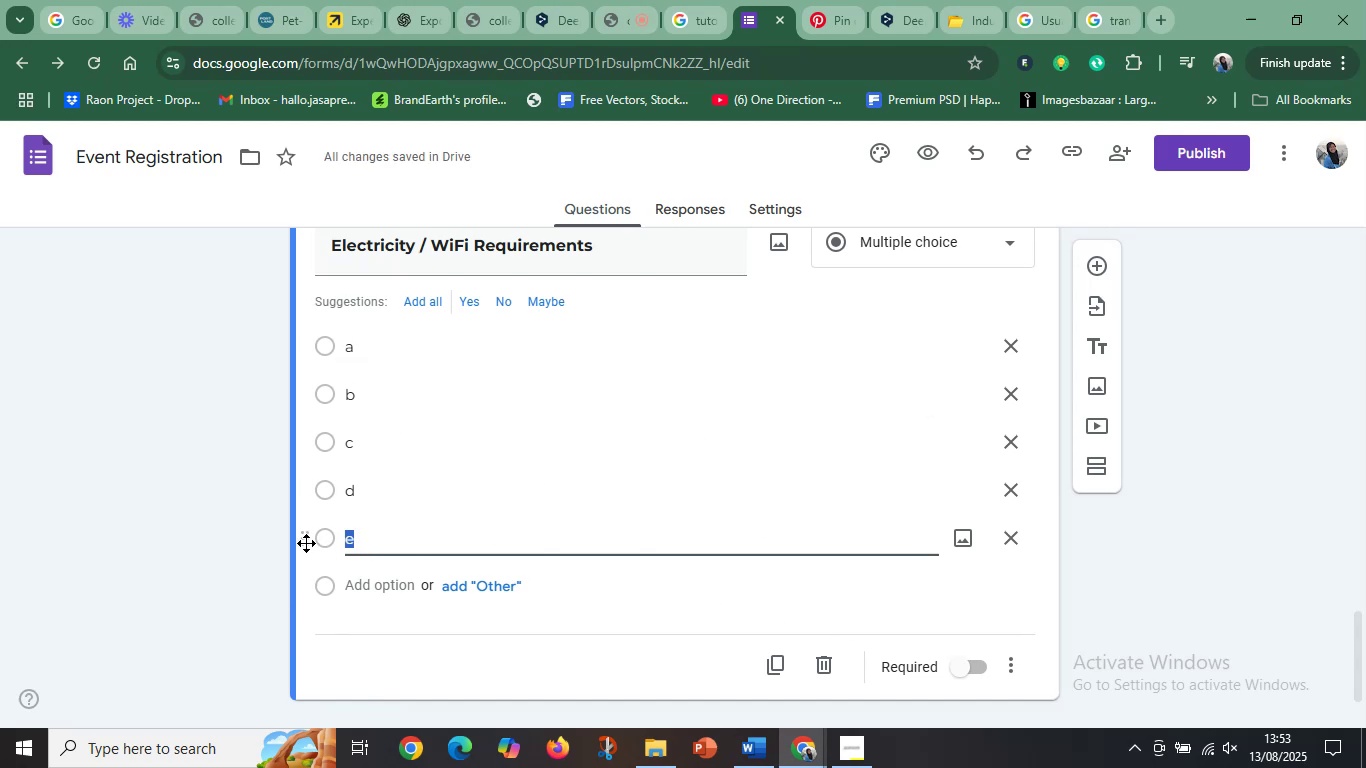 
wait(11.08)
 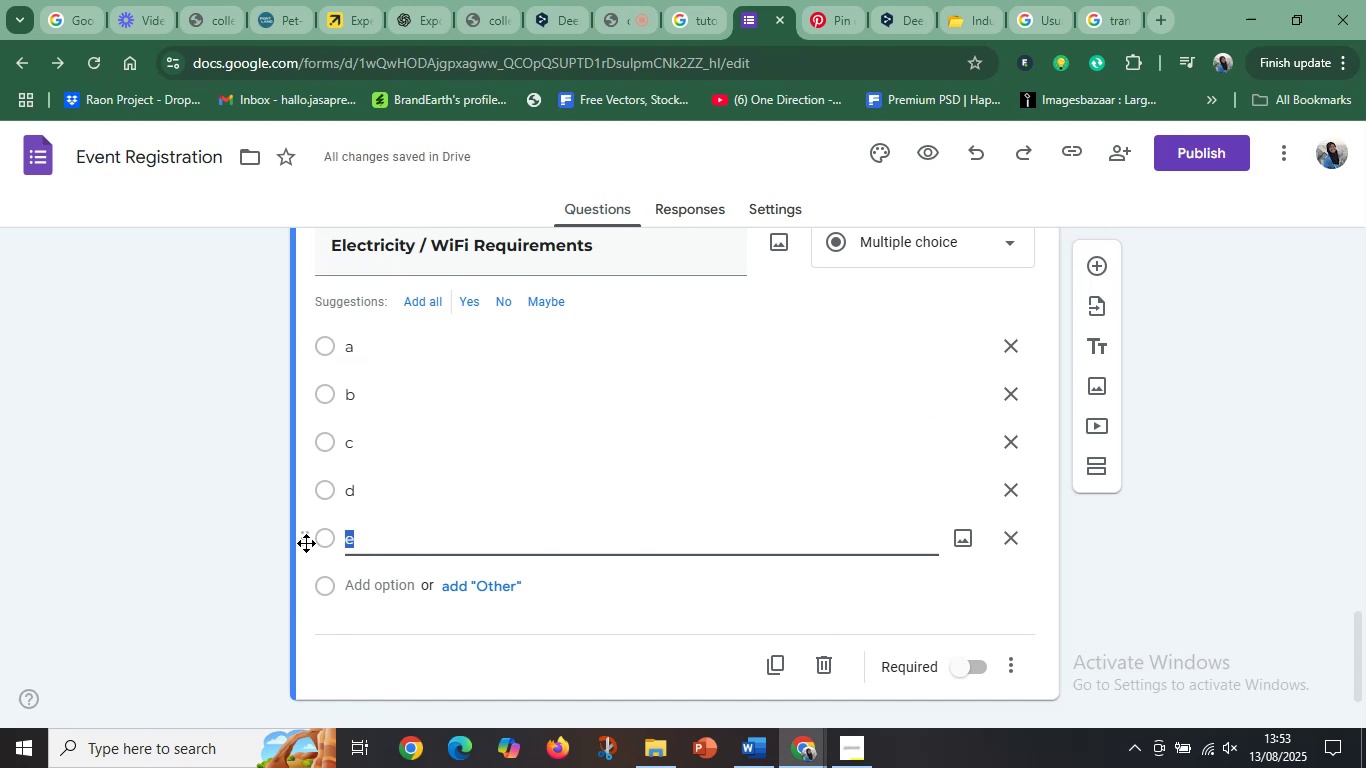 
scroll: coordinate [720, 437], scroll_direction: up, amount: 4.0
 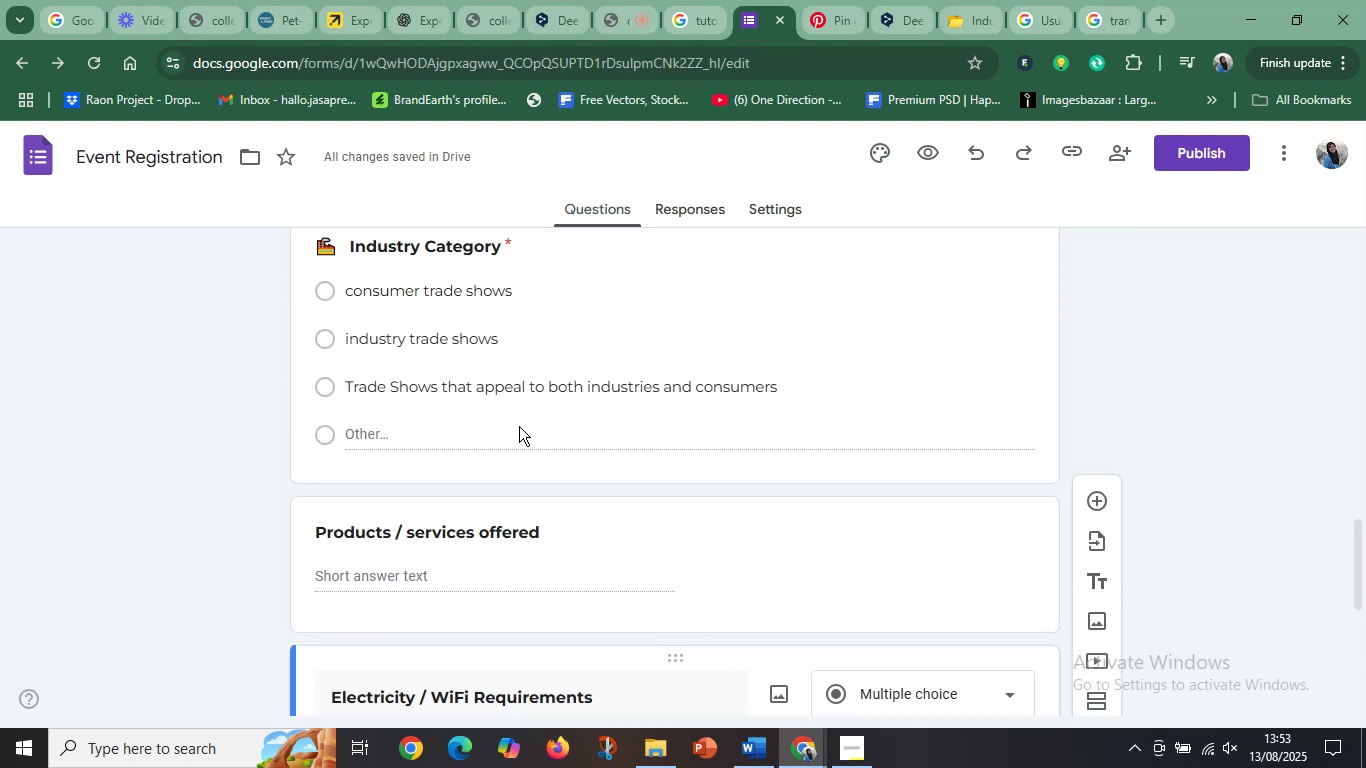 
scroll: coordinate [599, 466], scroll_direction: down, amount: 8.0
 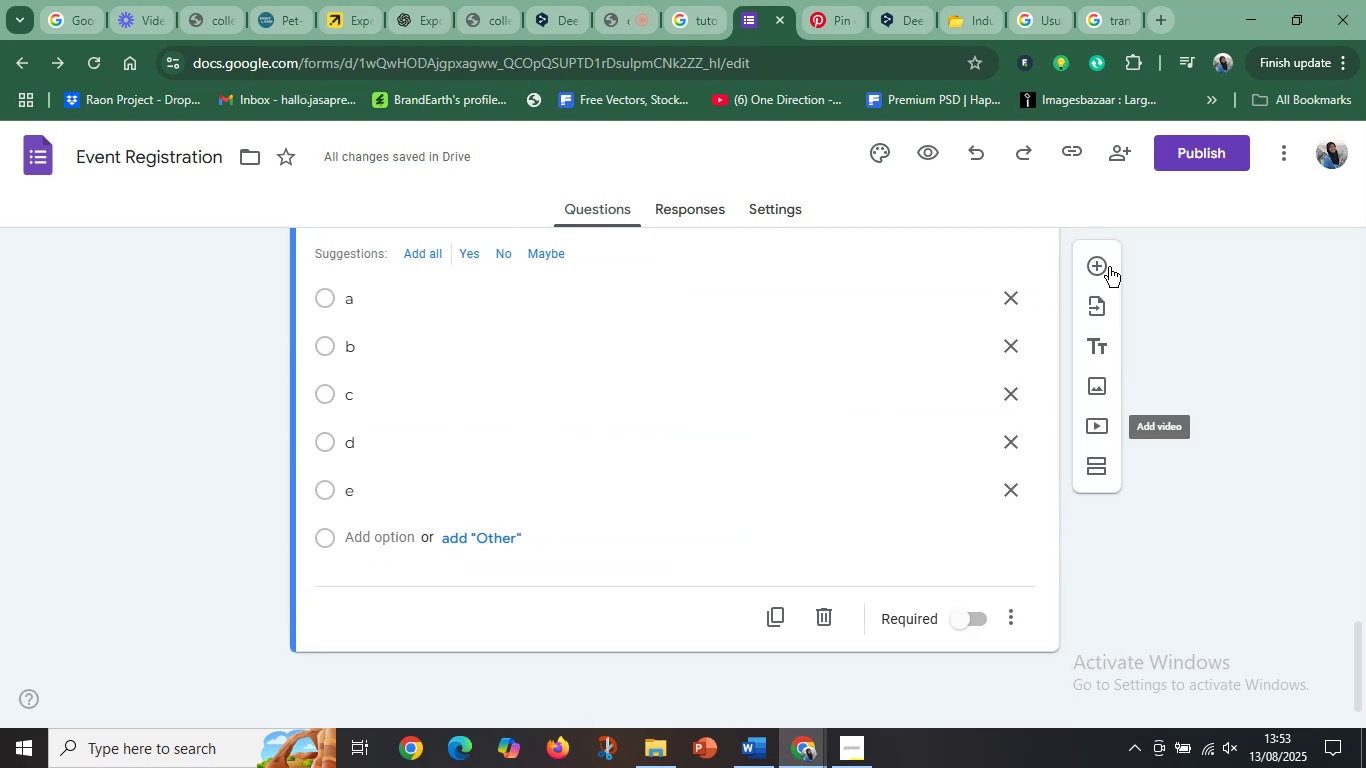 
left_click([1103, 266])
 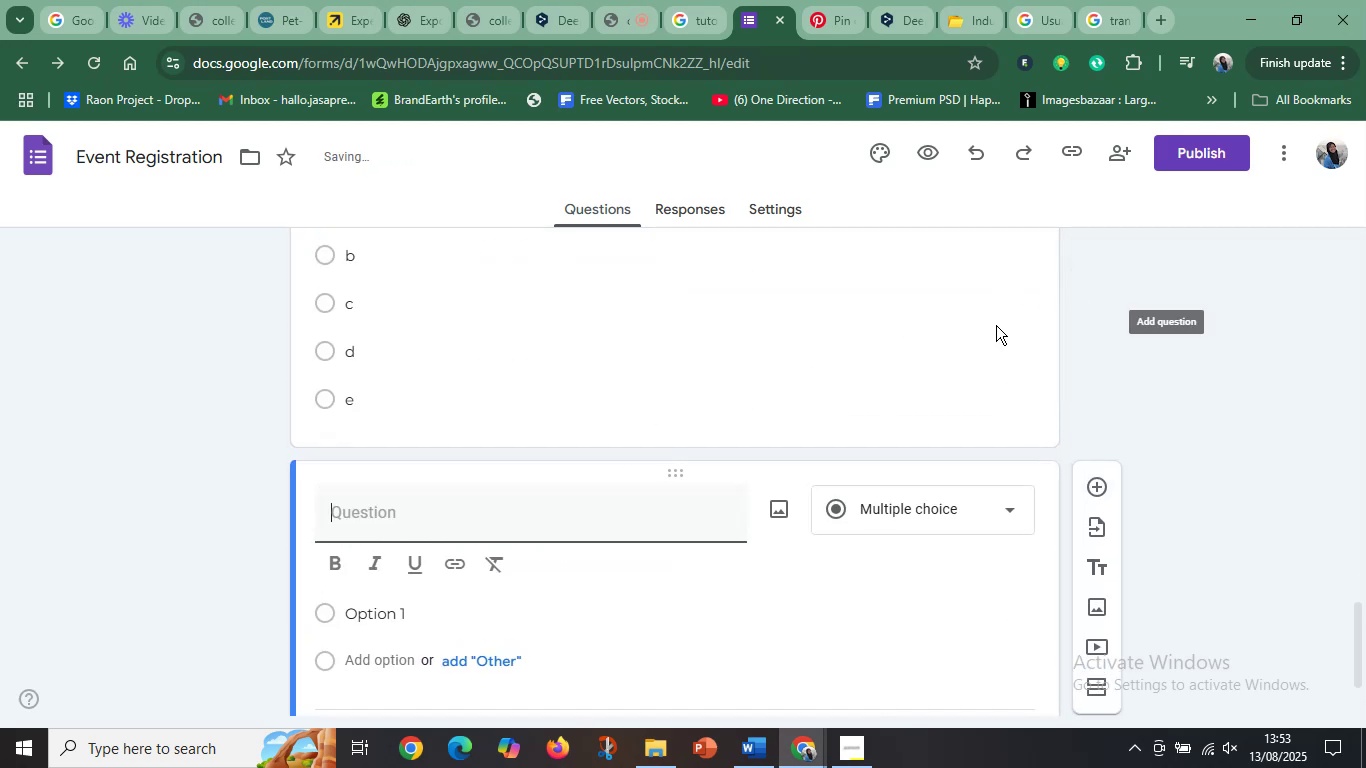 
scroll: coordinate [802, 426], scroll_direction: down, amount: 6.0
 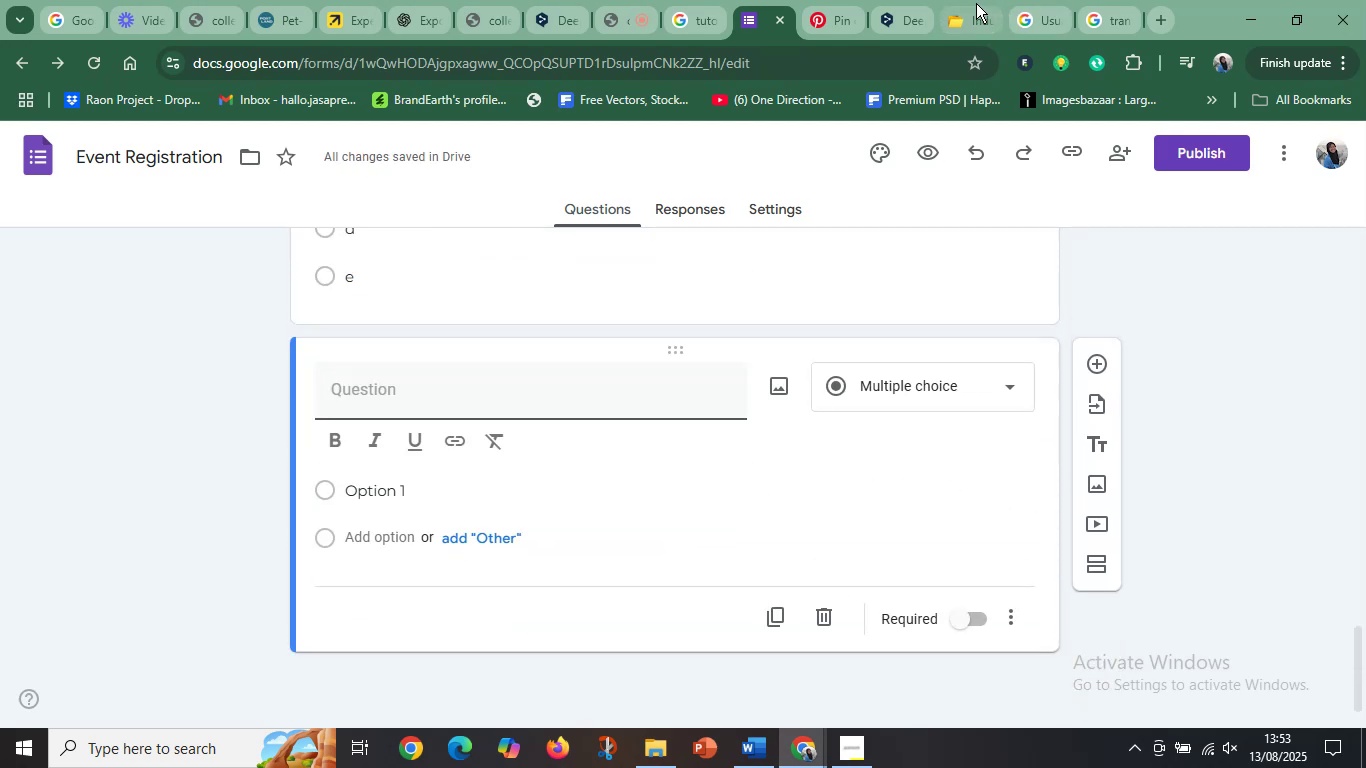 
left_click([972, 3])
 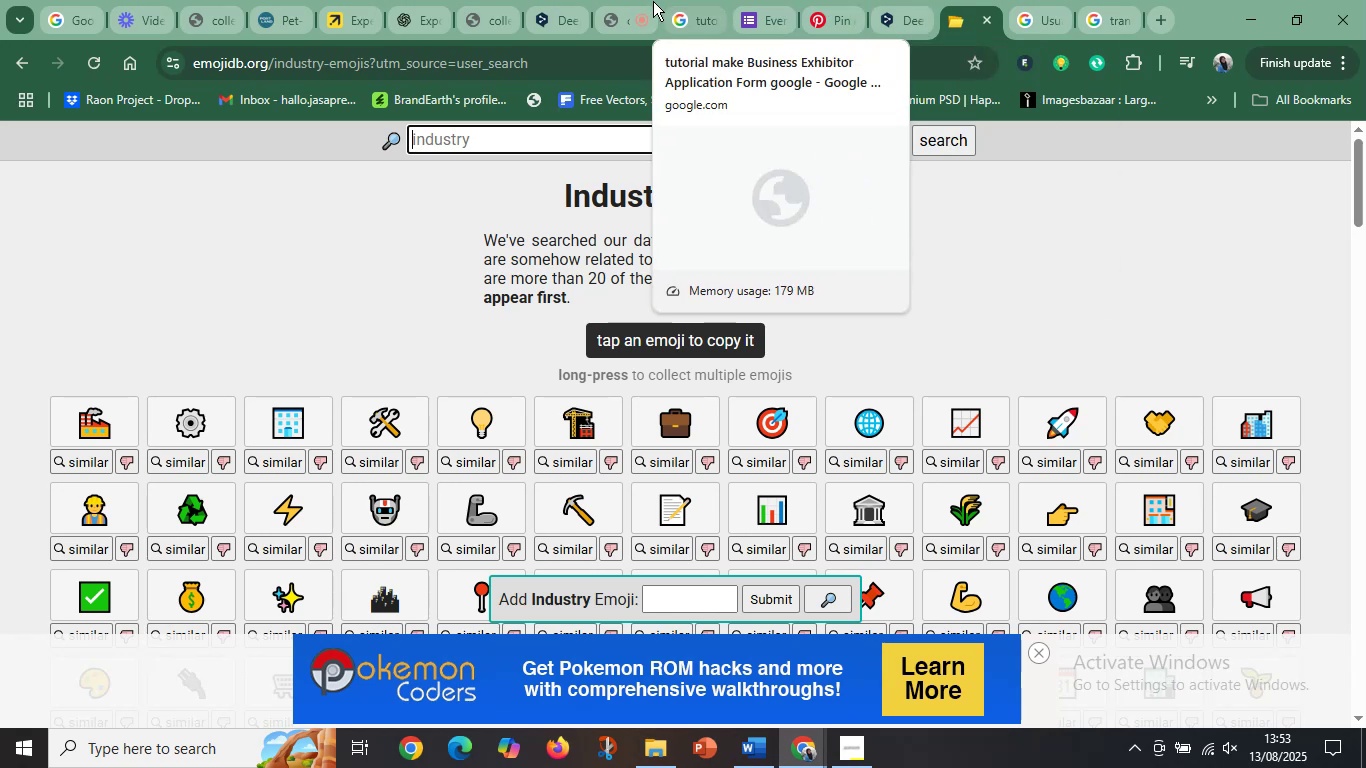 
left_click([610, 0])
 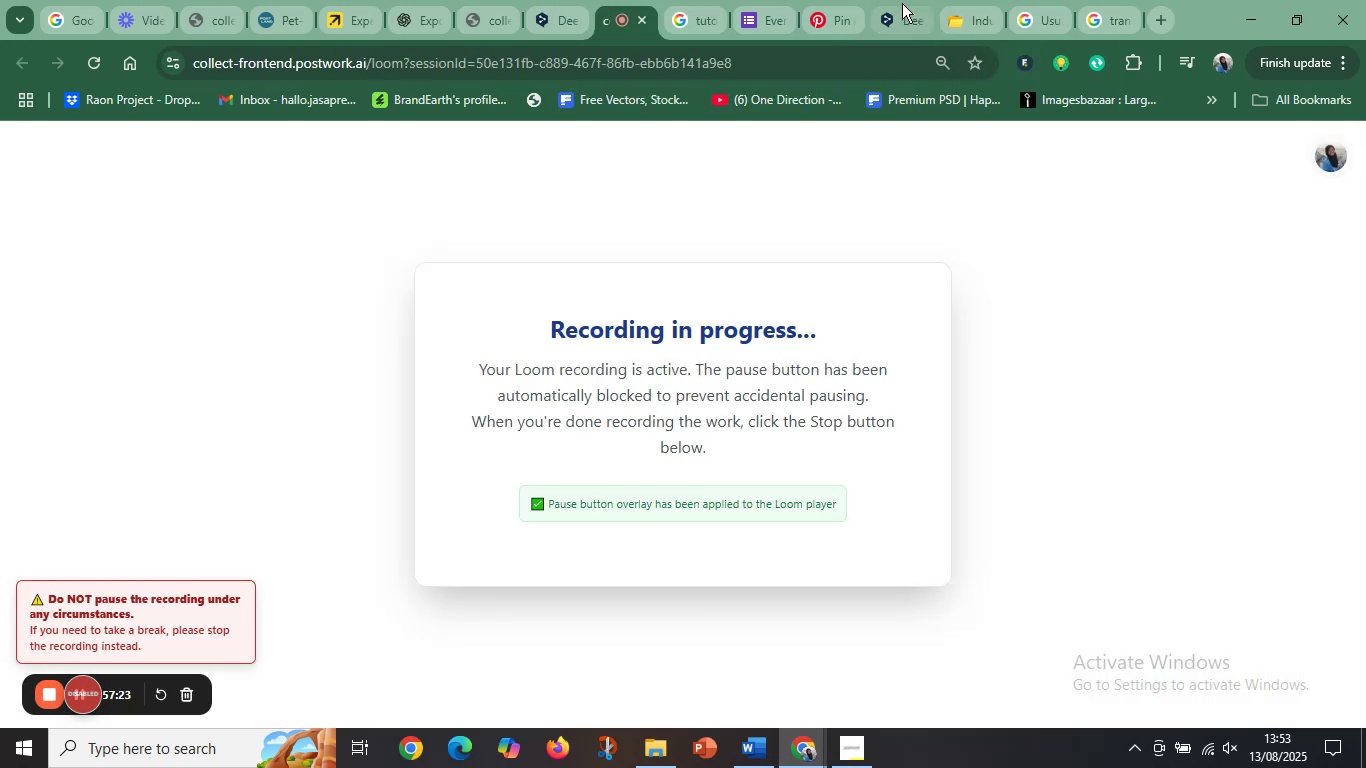 
left_click([830, 8])
 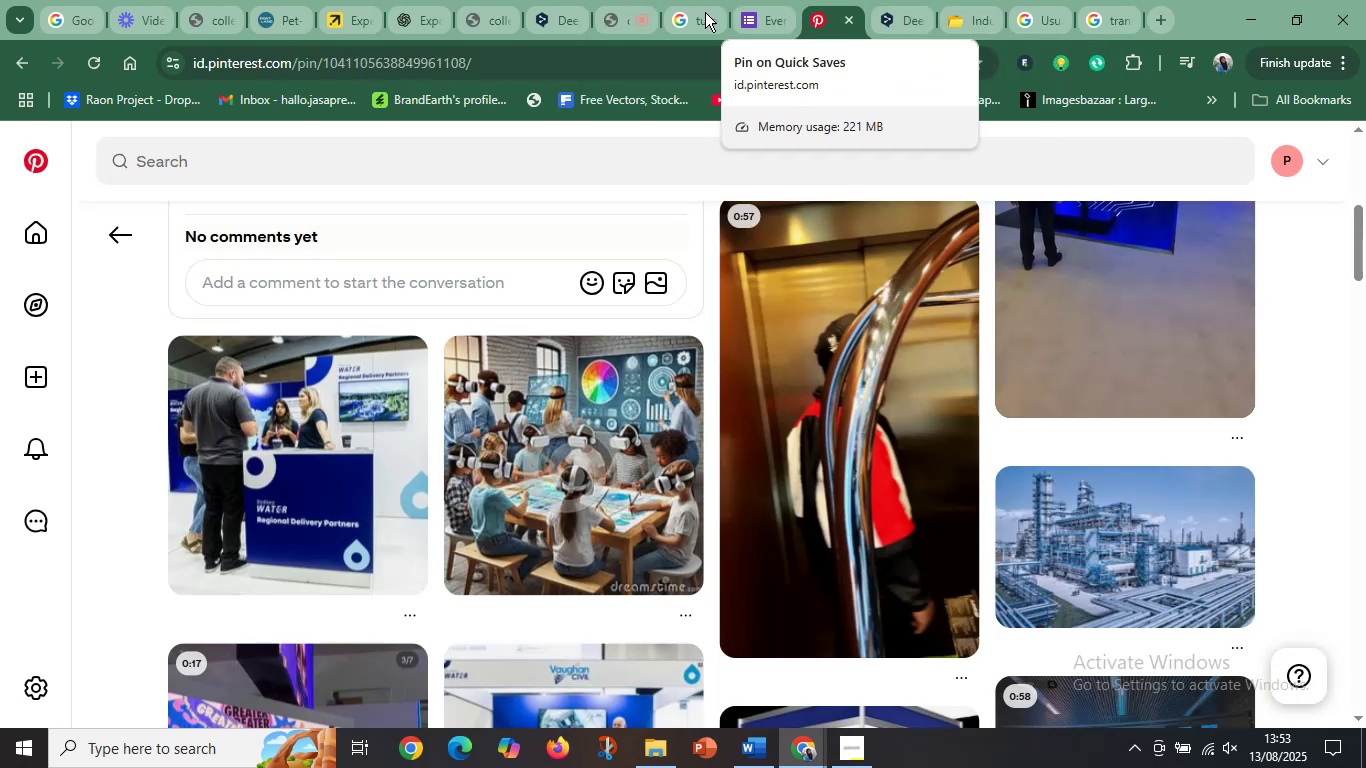 
left_click([563, 12])
 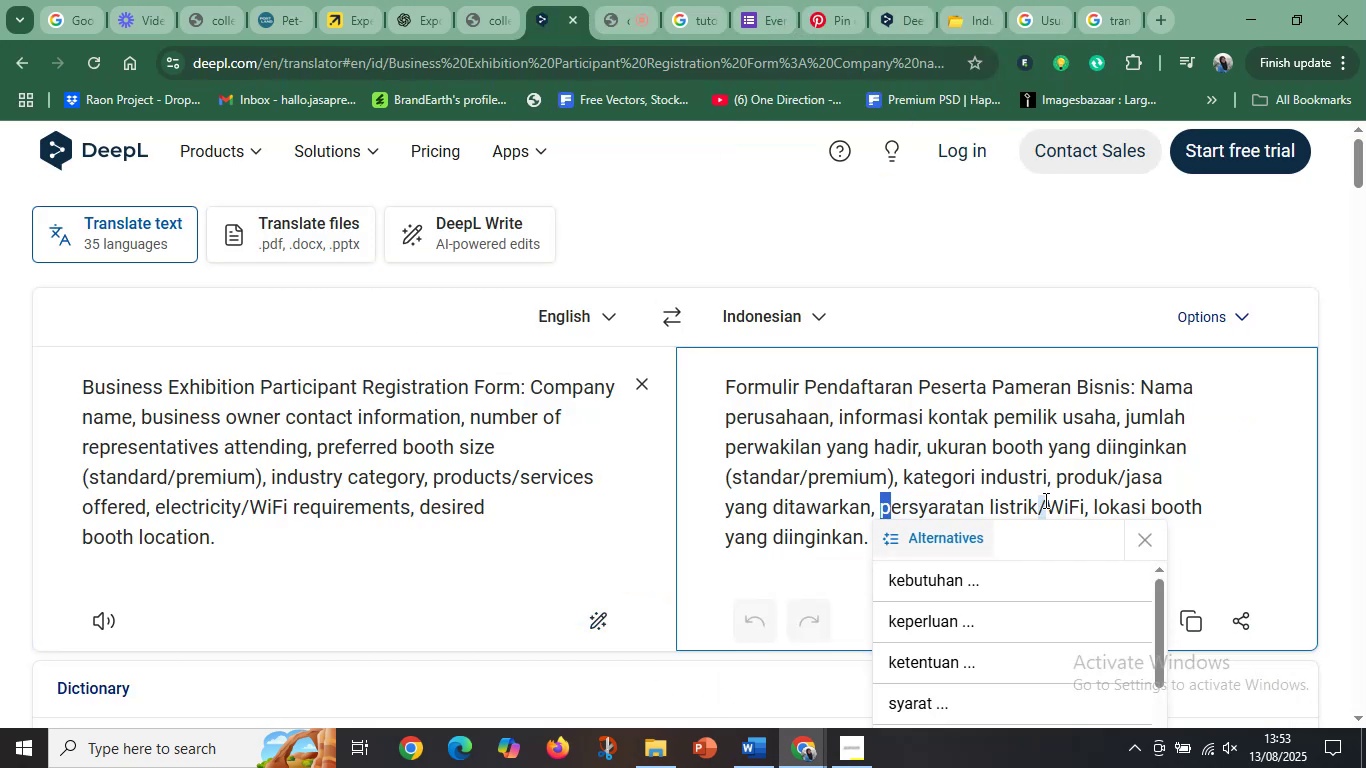 
left_click([1035, 507])
 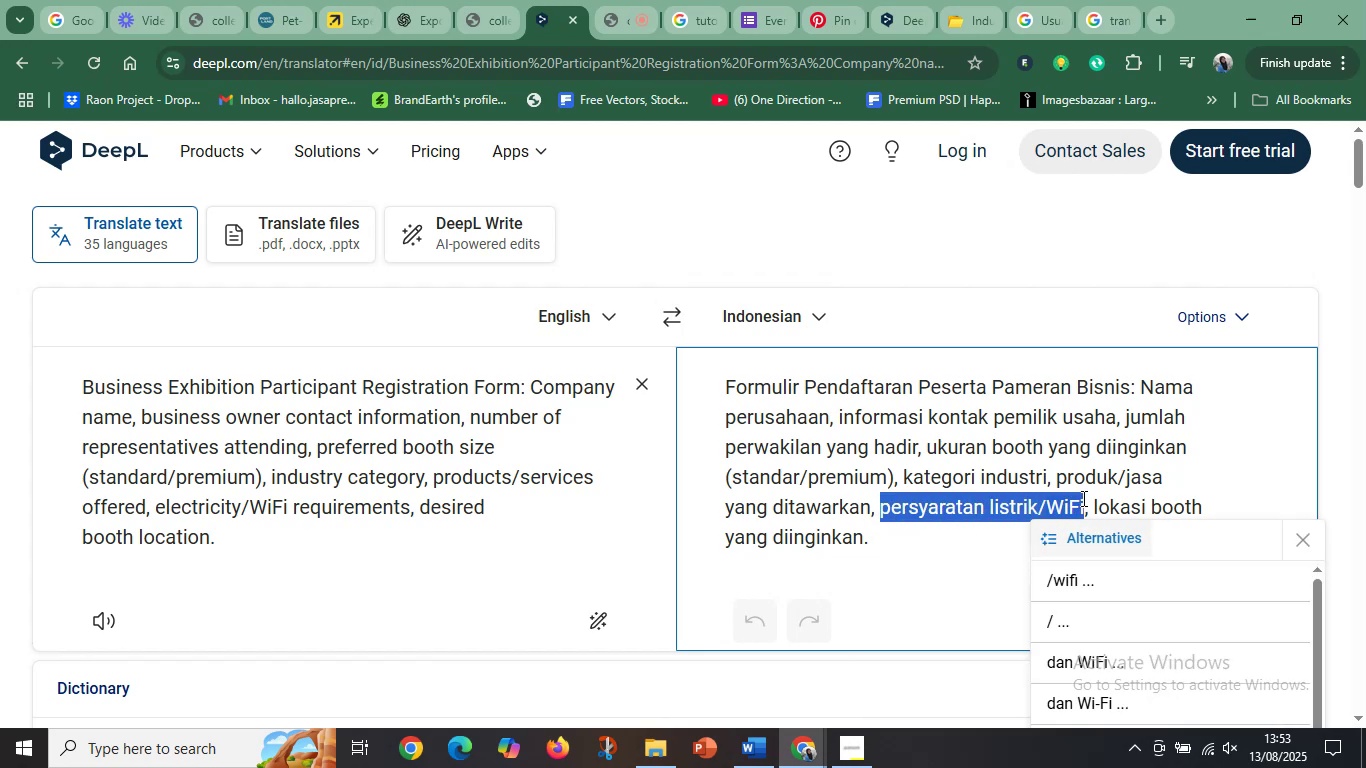 
wait(6.29)
 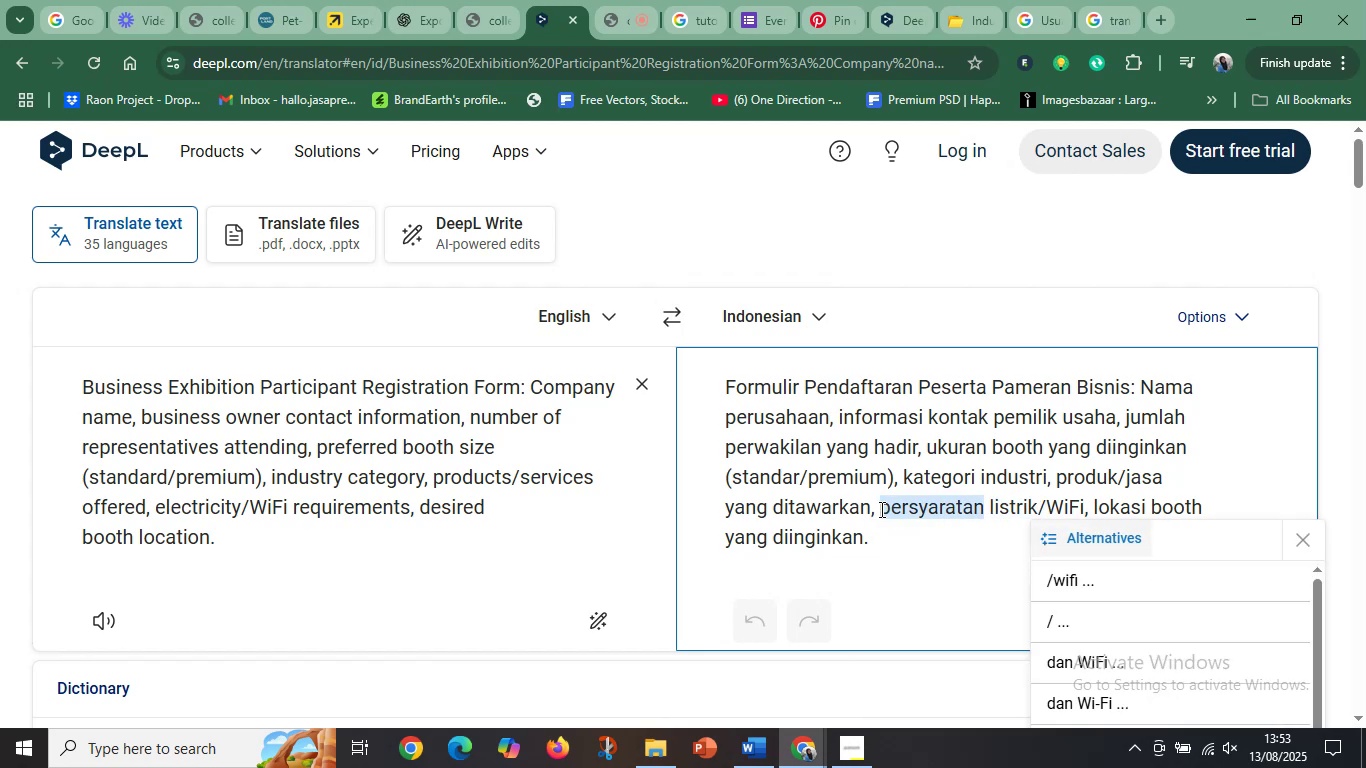 
left_click([293, 511])
 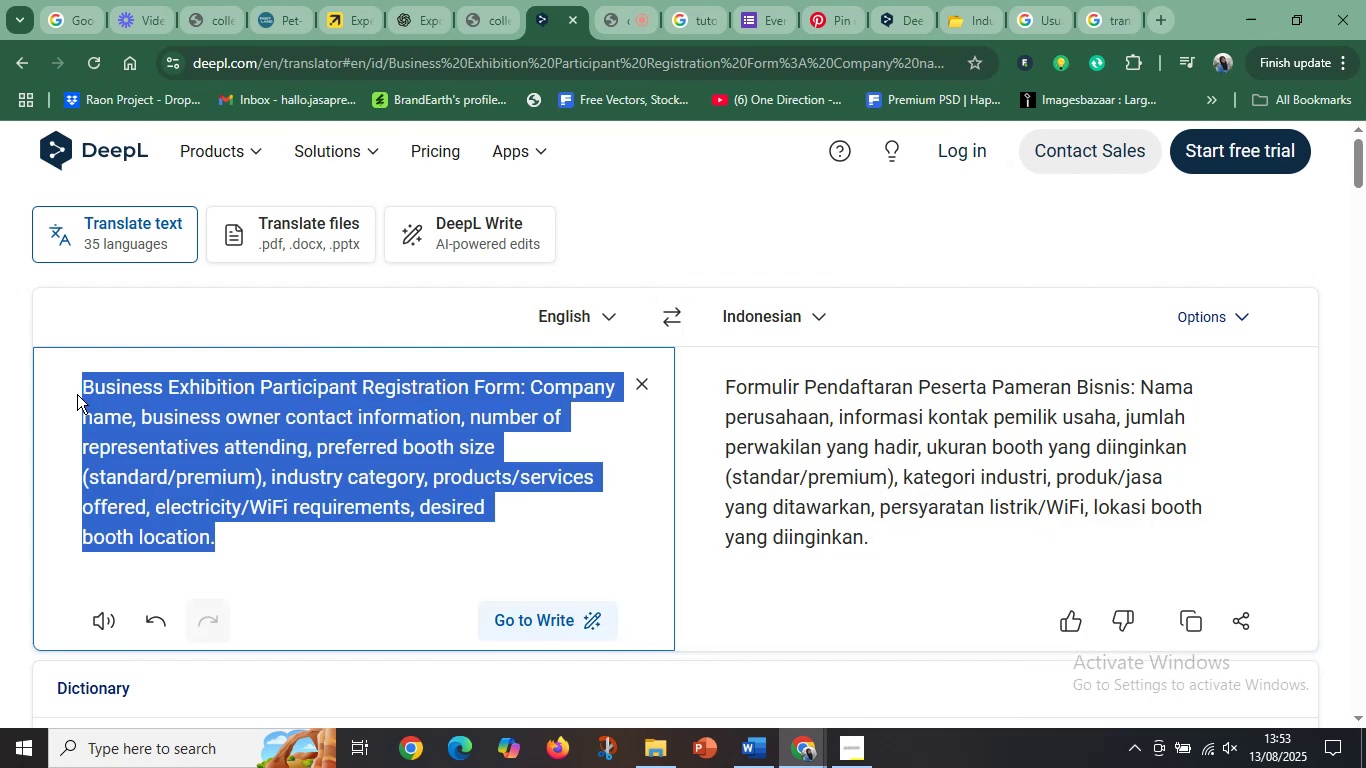 
key(Backspace)
 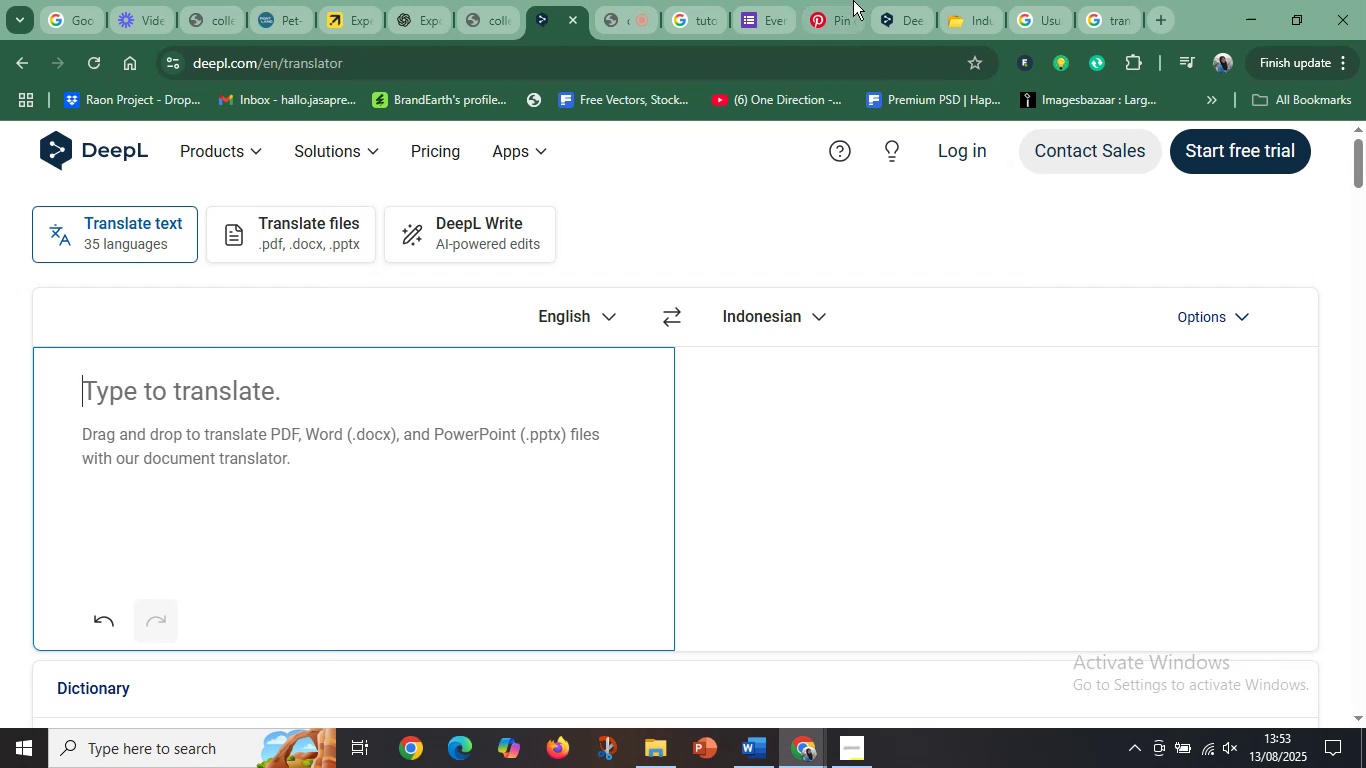 
left_click([888, 0])
 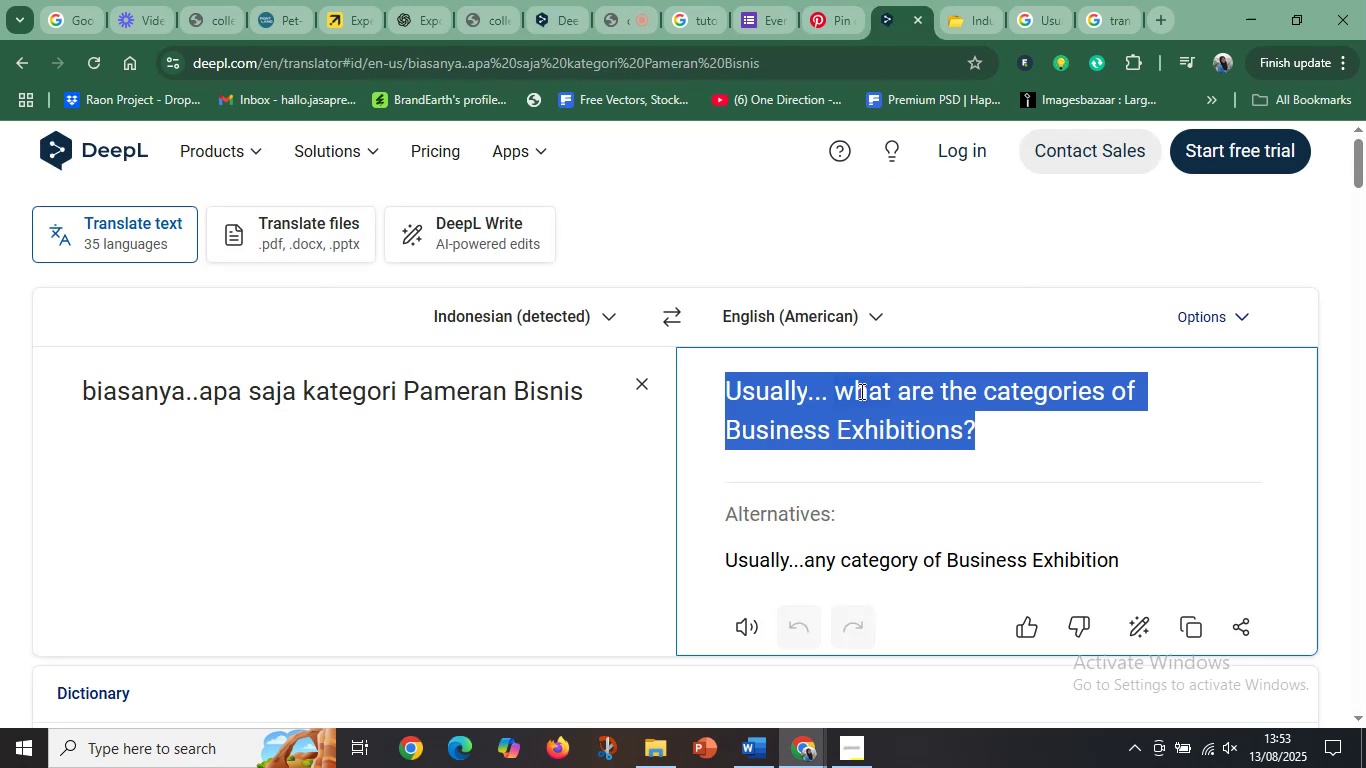 
left_click([863, 408])
 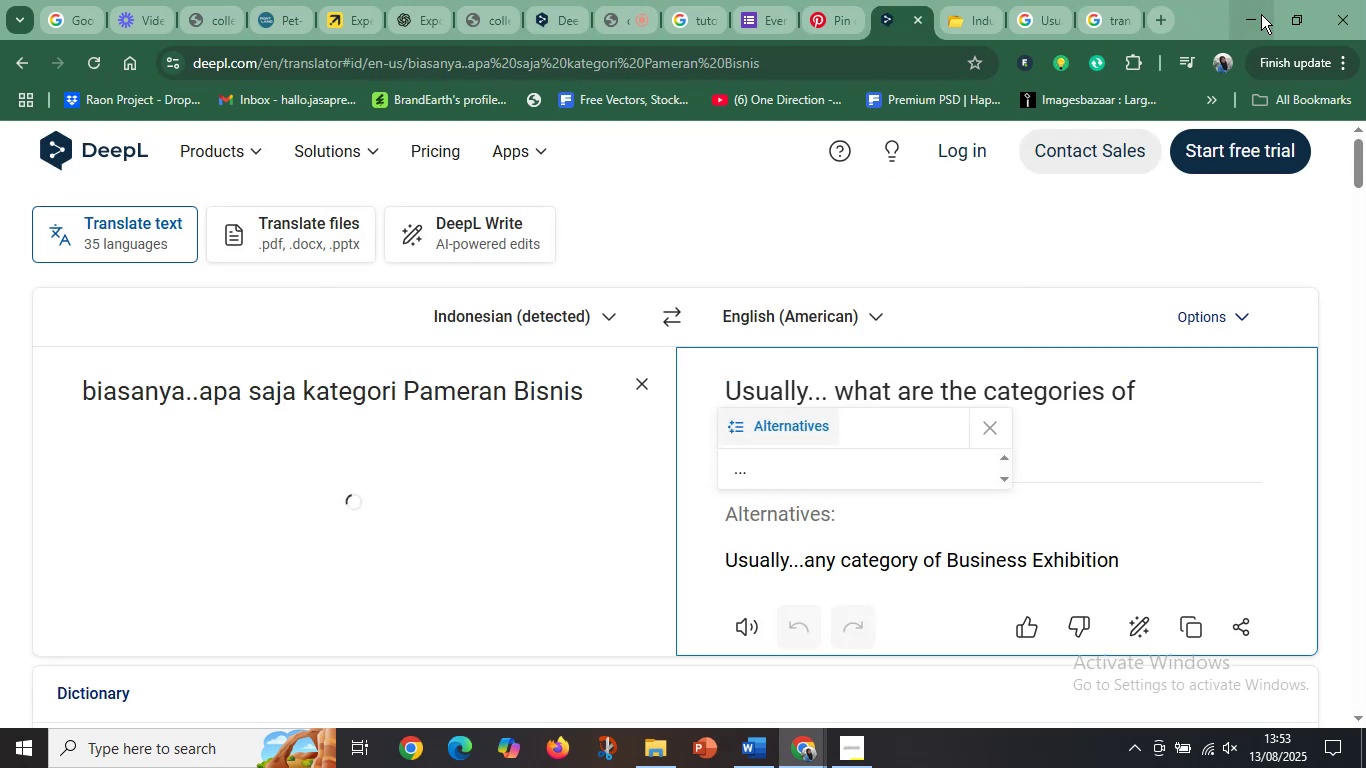 
left_click([1262, 14])
 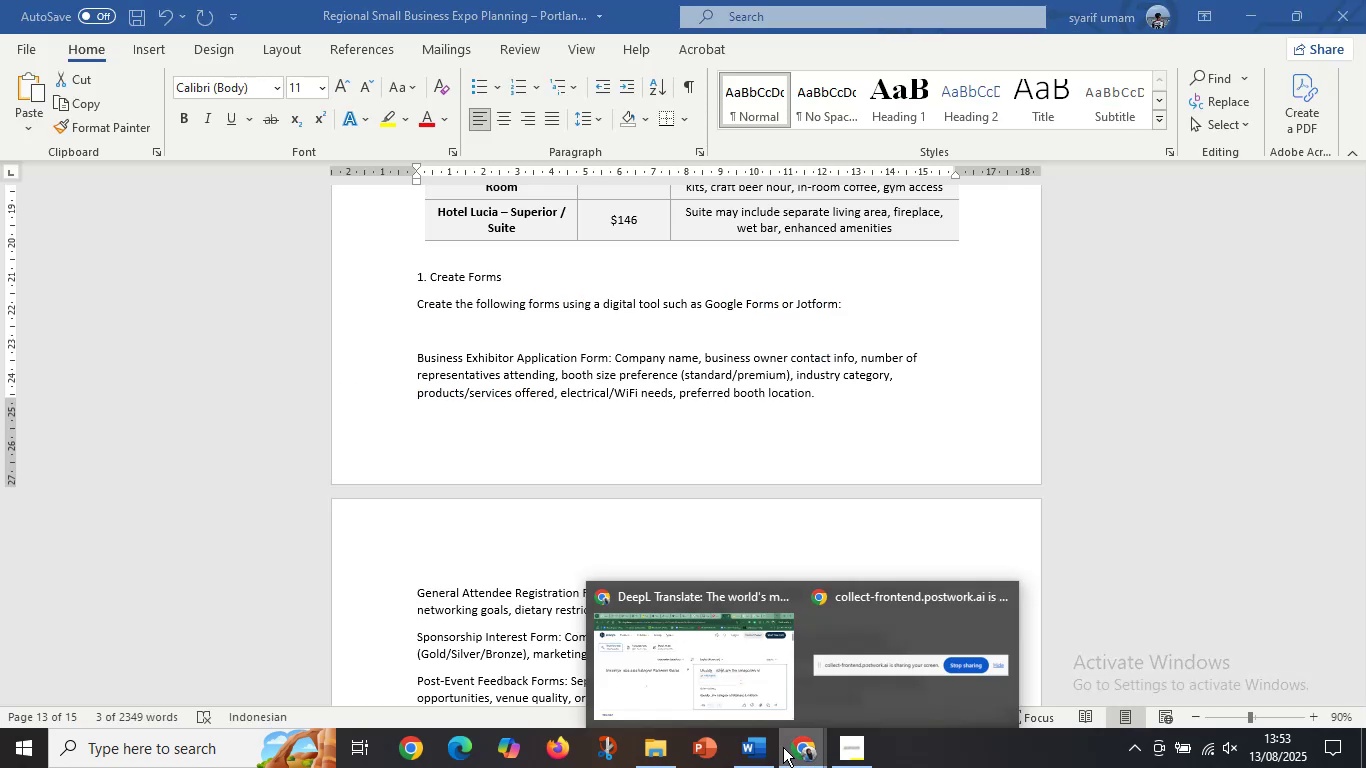 
left_click([709, 691])
 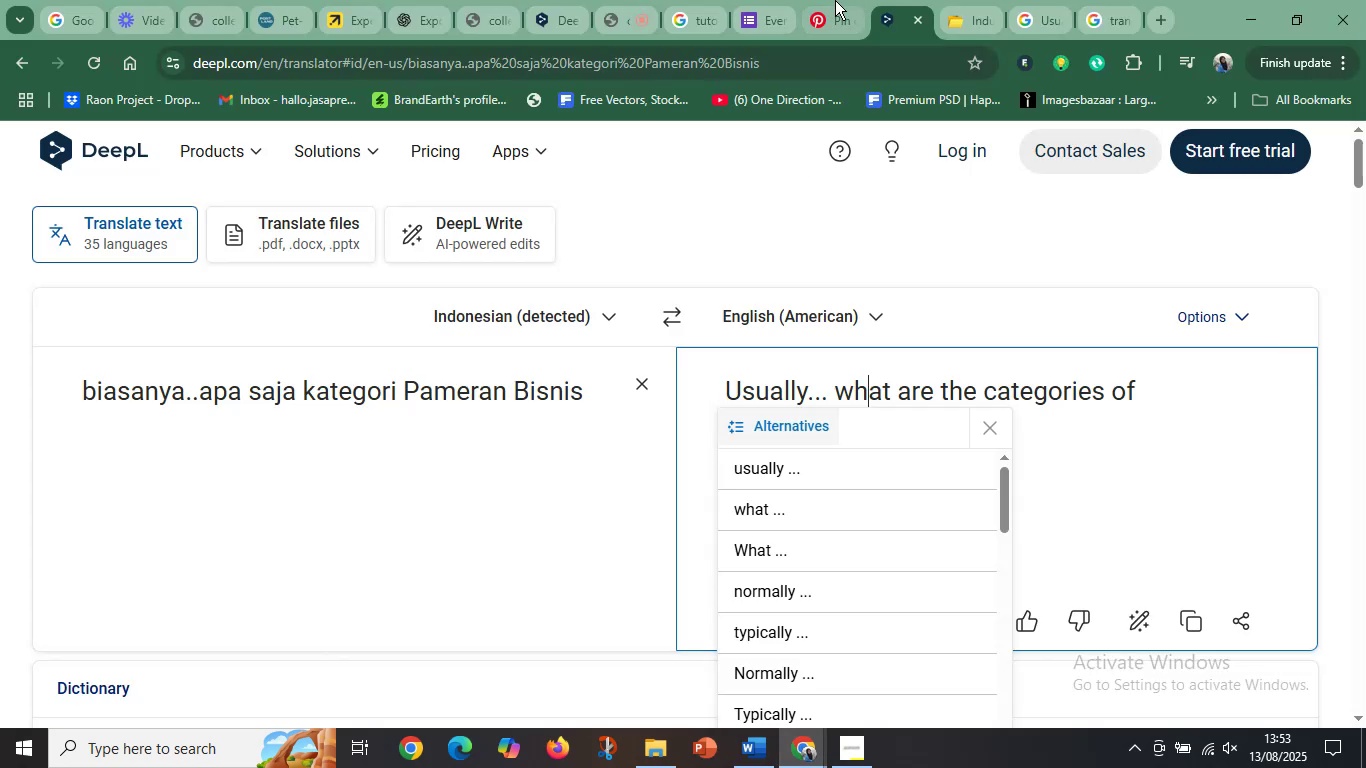 
left_click([834, 0])
 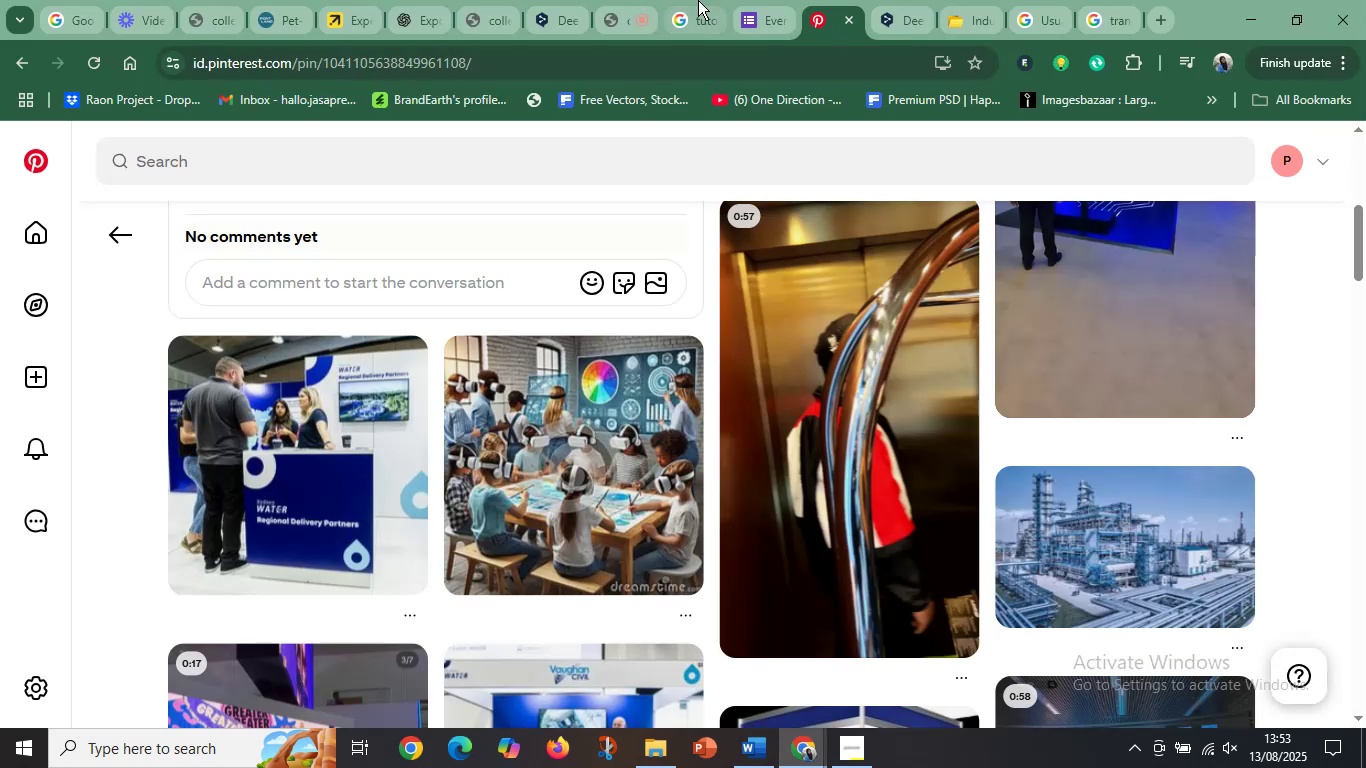 
left_click([681, 0])
 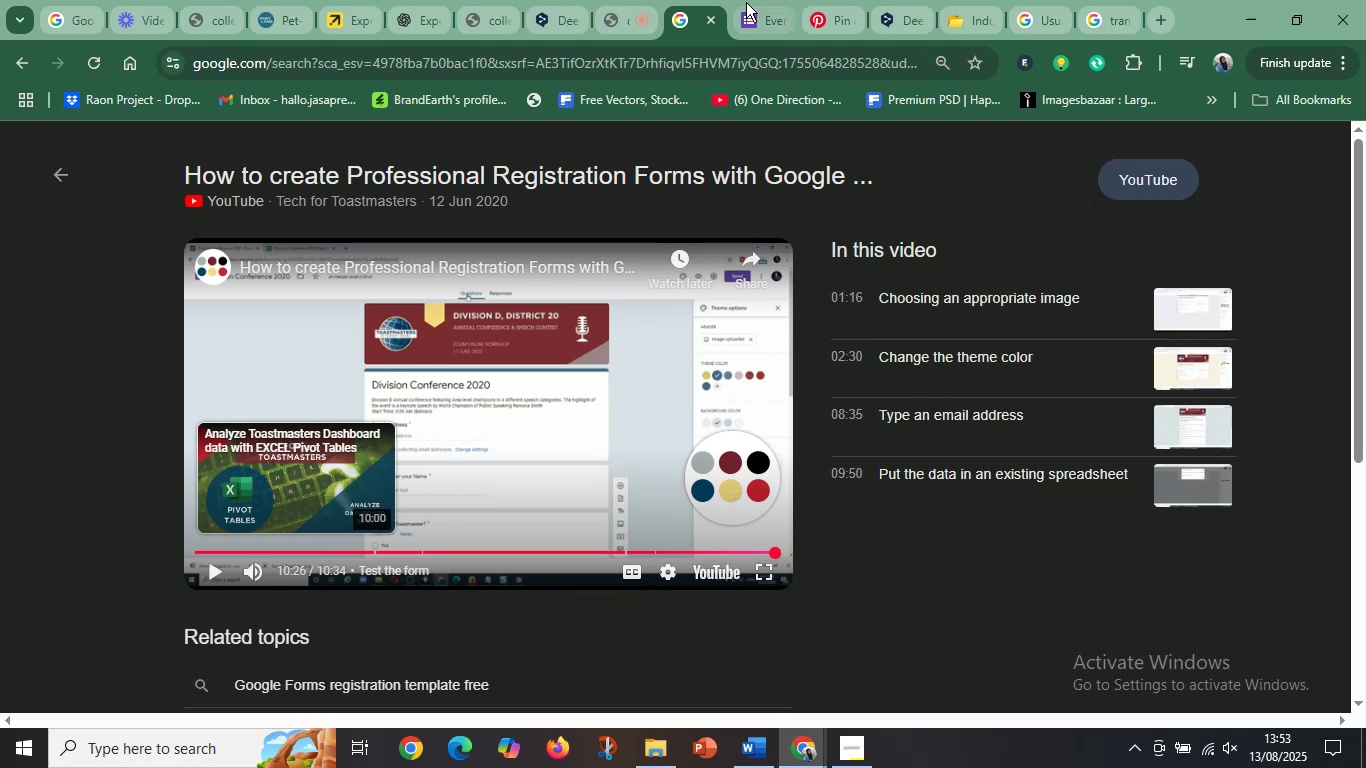 
left_click([763, 2])
 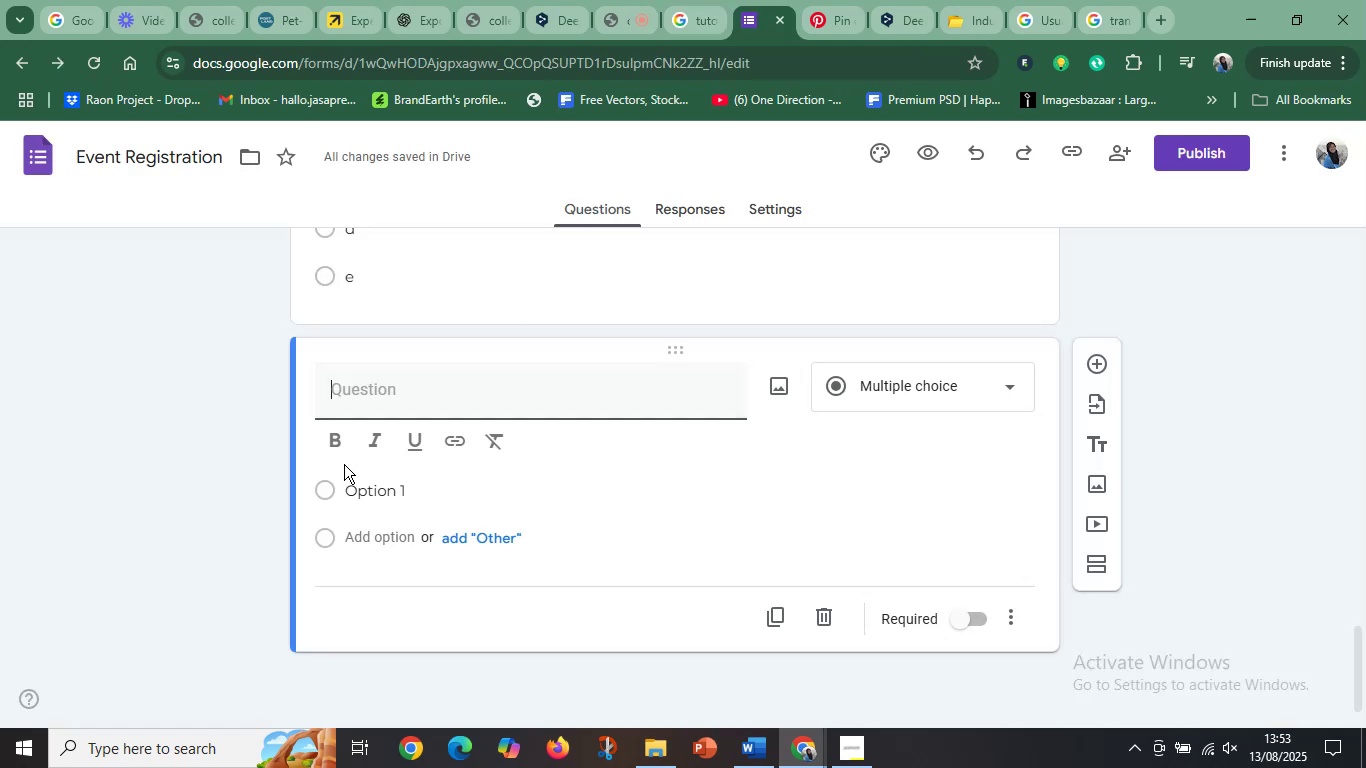 
scroll: coordinate [347, 457], scroll_direction: up, amount: 1.0
 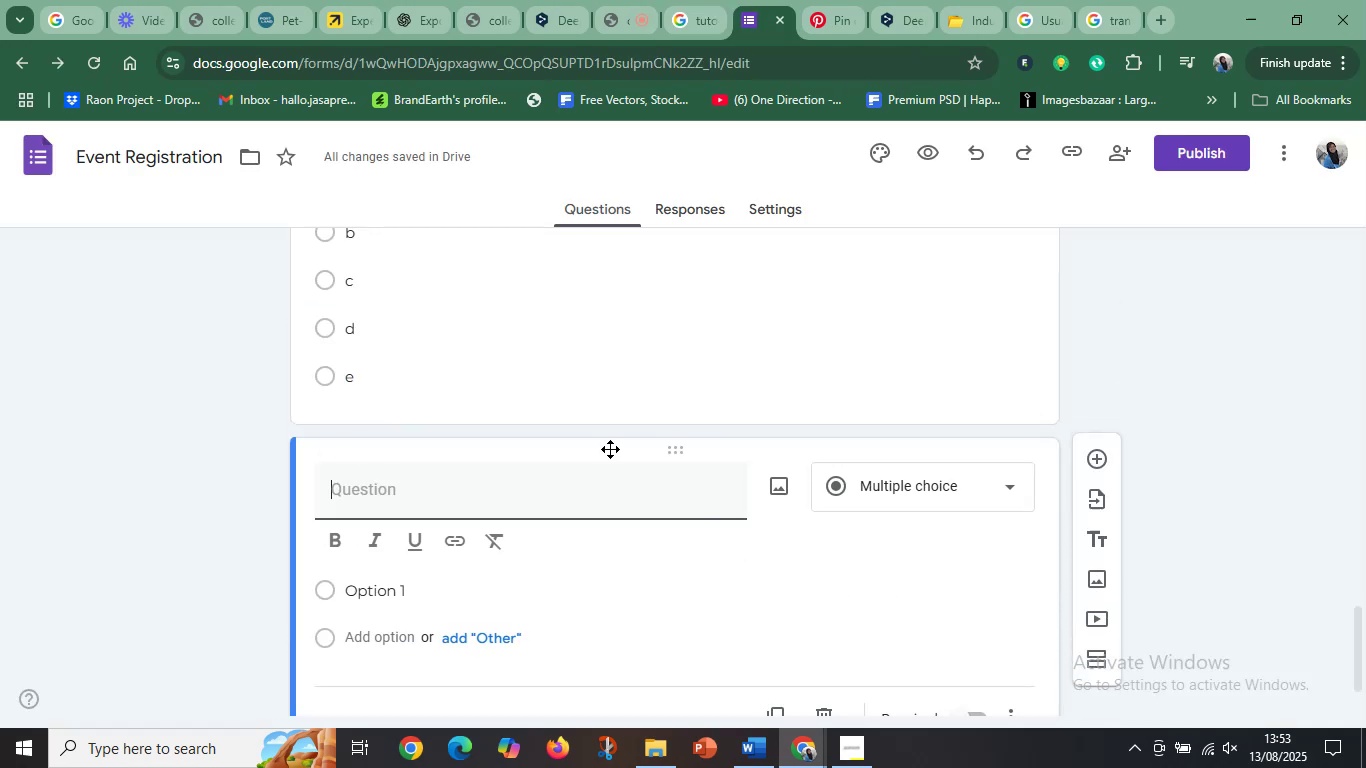 
scroll: coordinate [889, 508], scroll_direction: down, amount: 3.0
 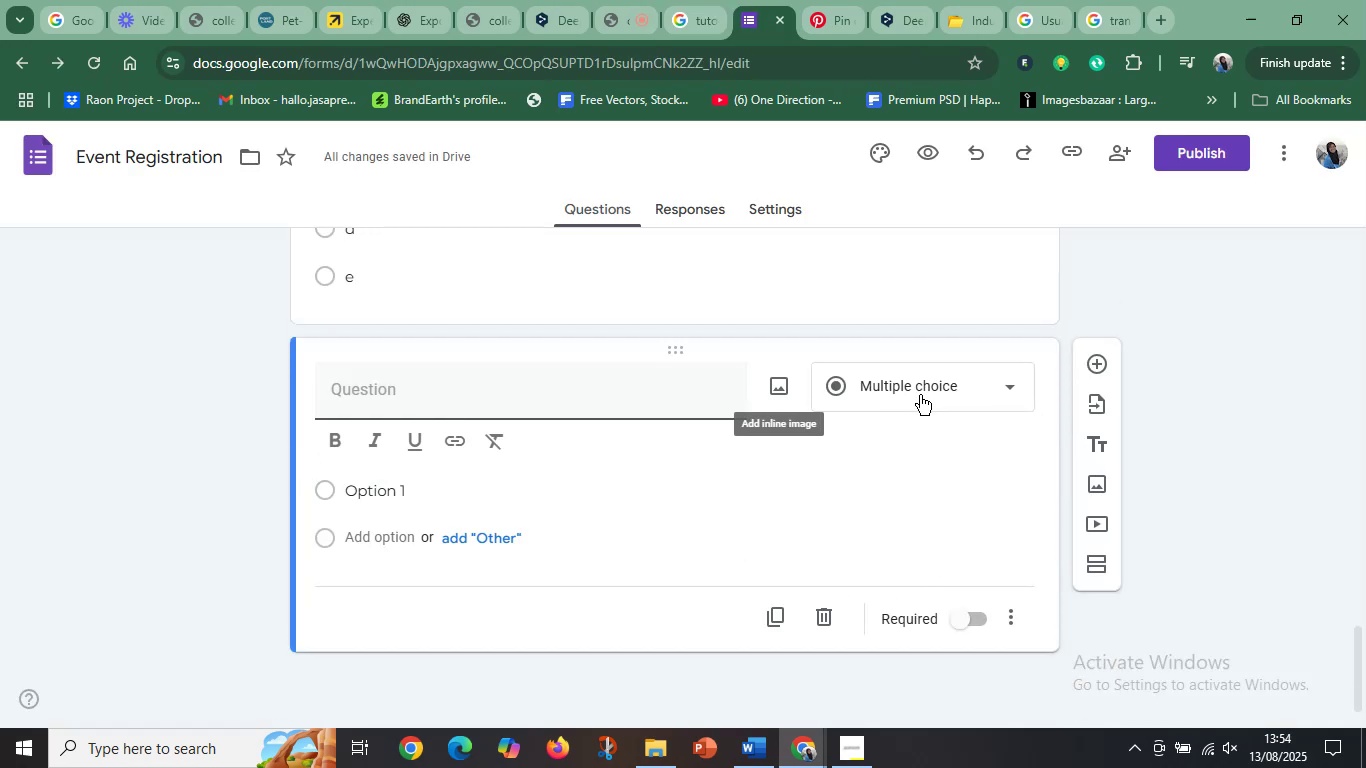 
left_click([673, 347])
 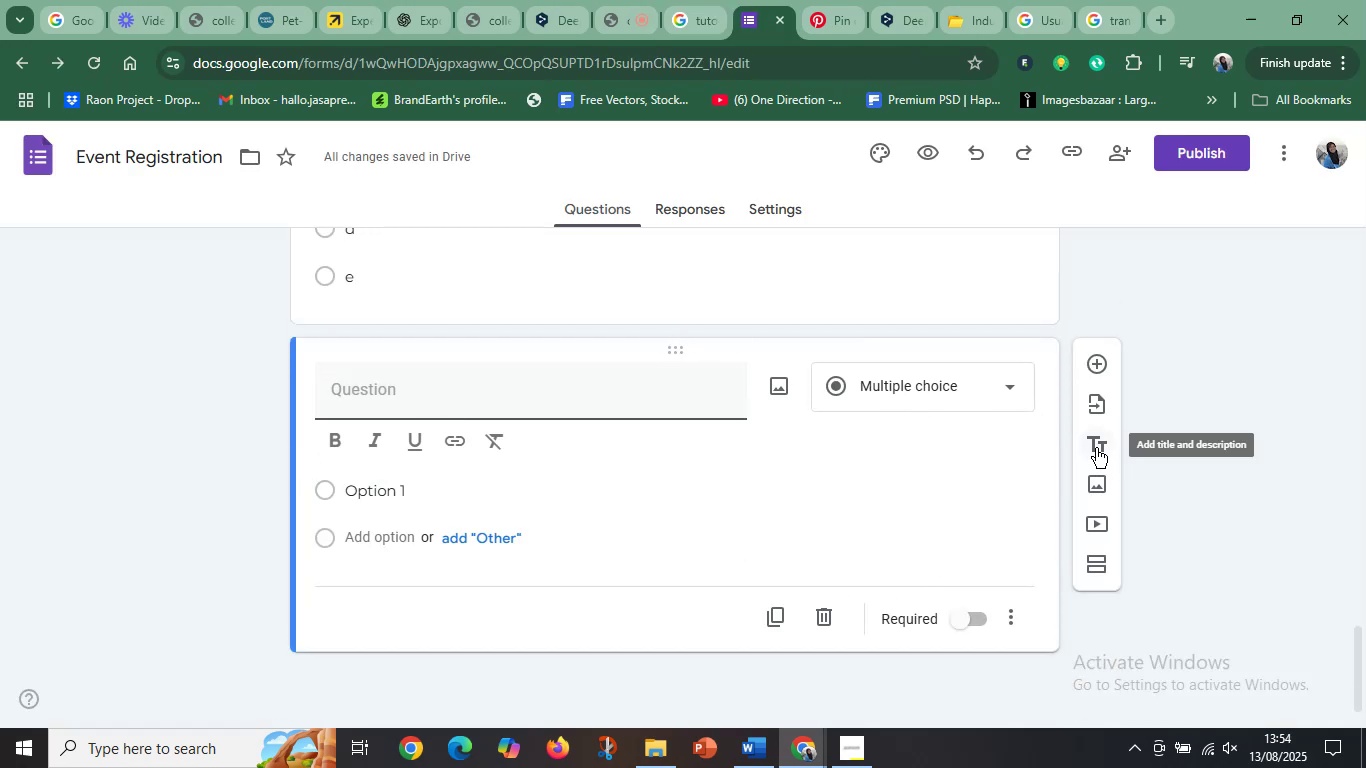 
left_click([1096, 448])
 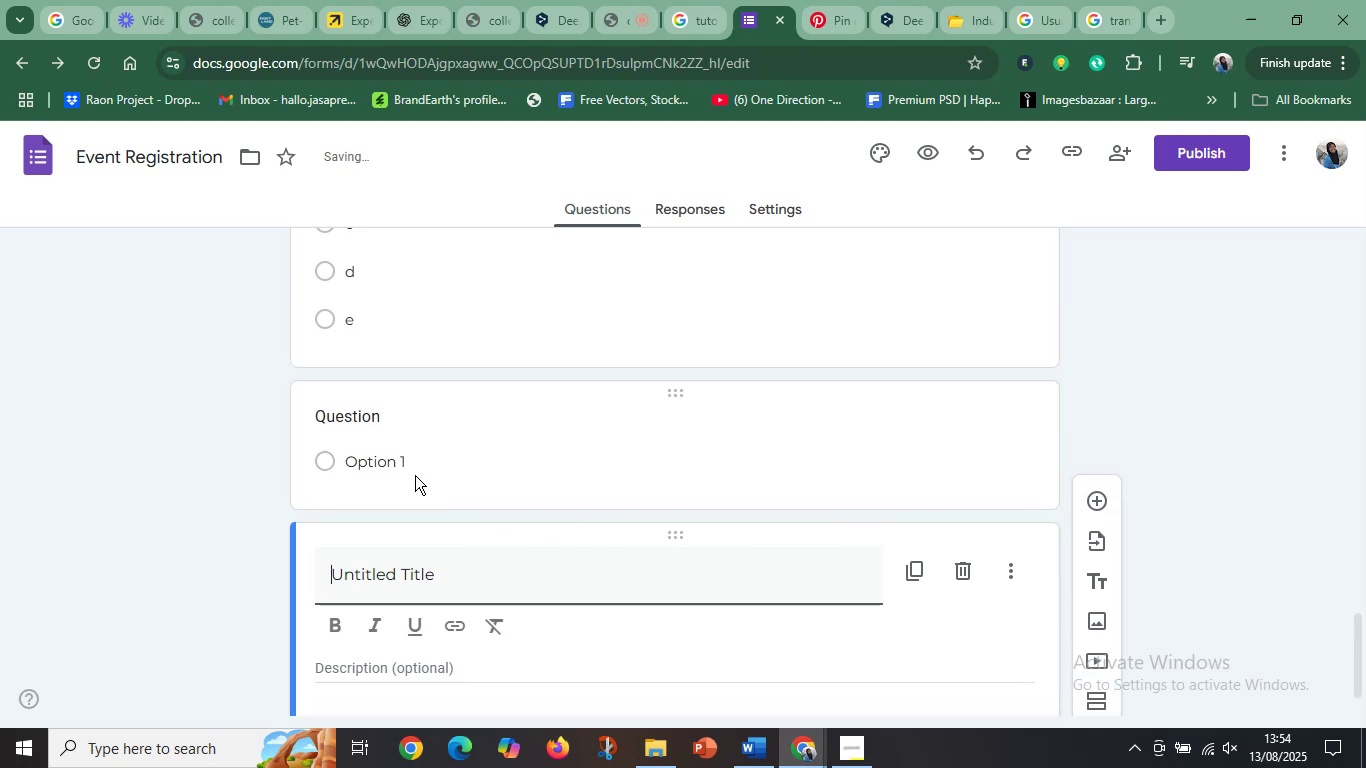 
key(Control+Z)
 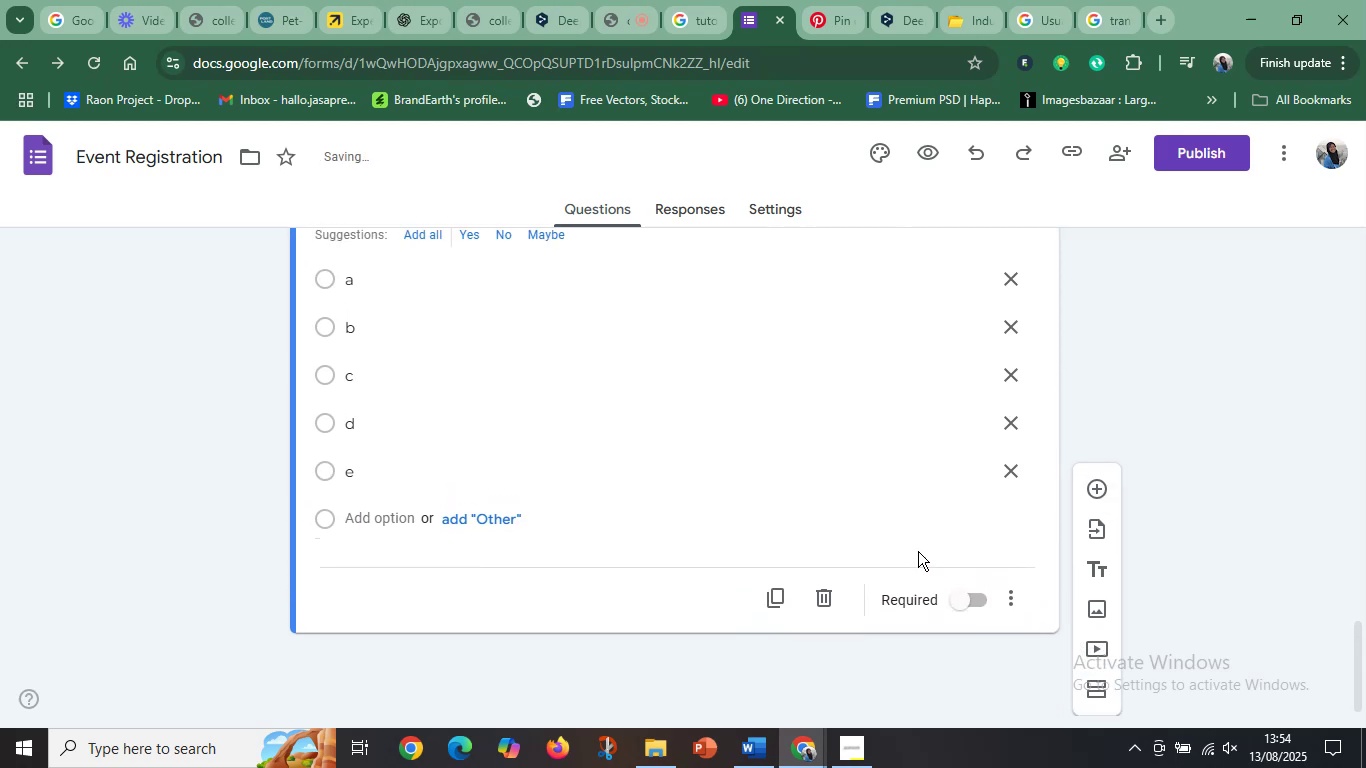 
scroll: coordinate [918, 551], scroll_direction: up, amount: 2.0
 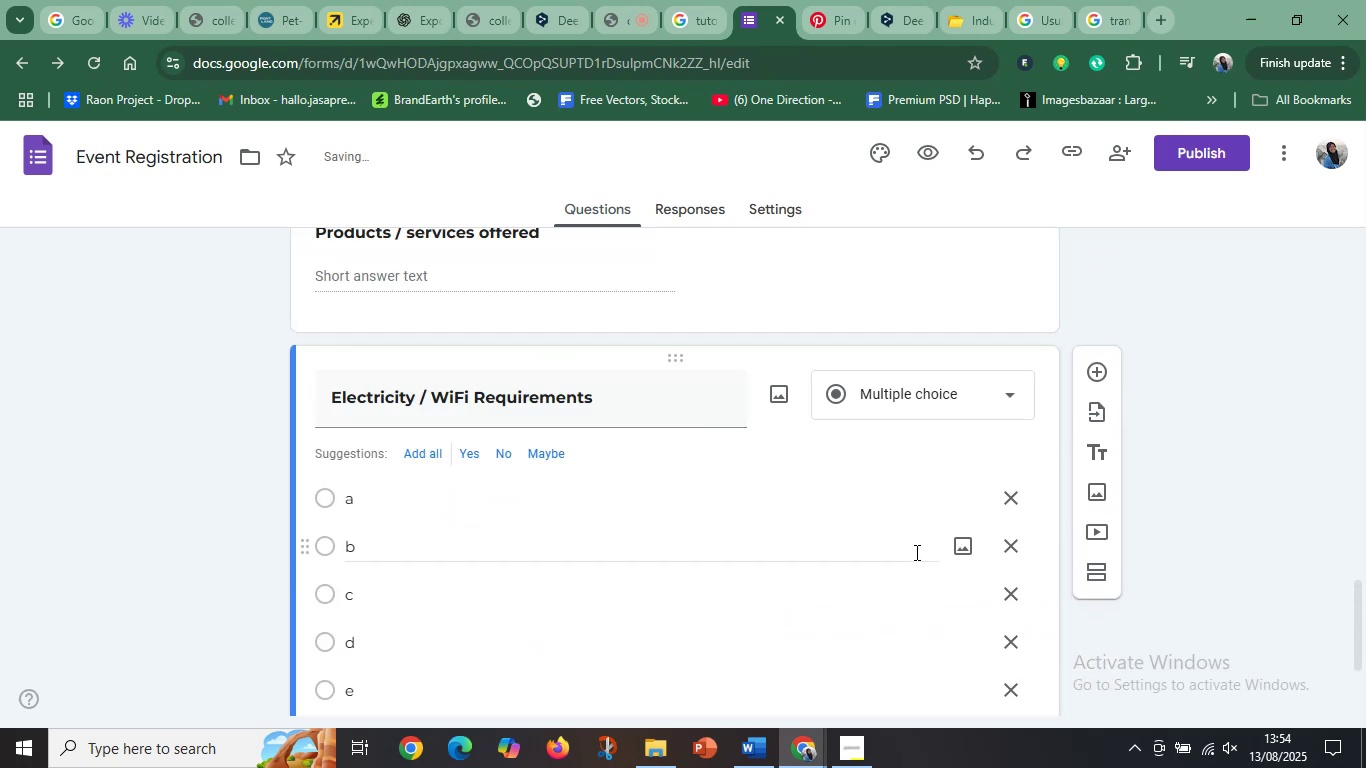 
scroll: coordinate [915, 555], scroll_direction: down, amount: 2.0
 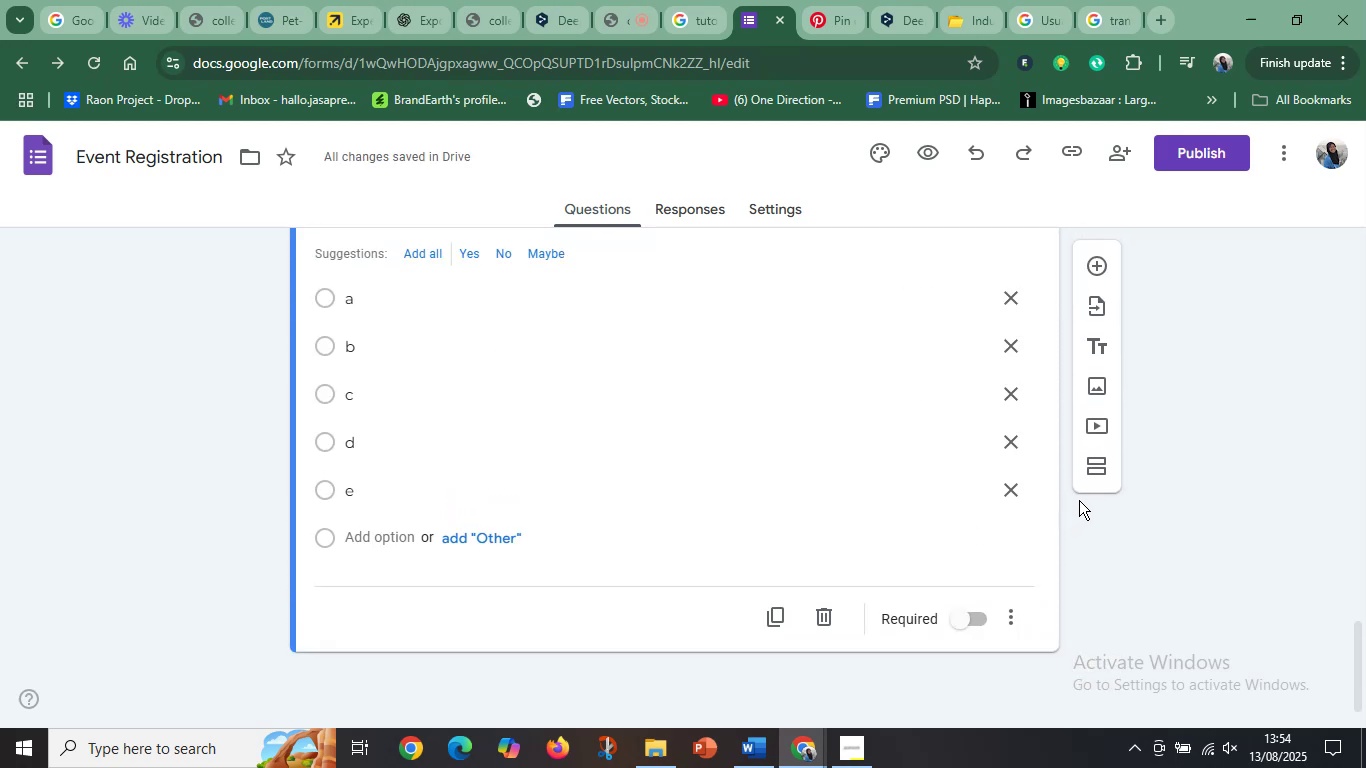 
left_click([1100, 469])
 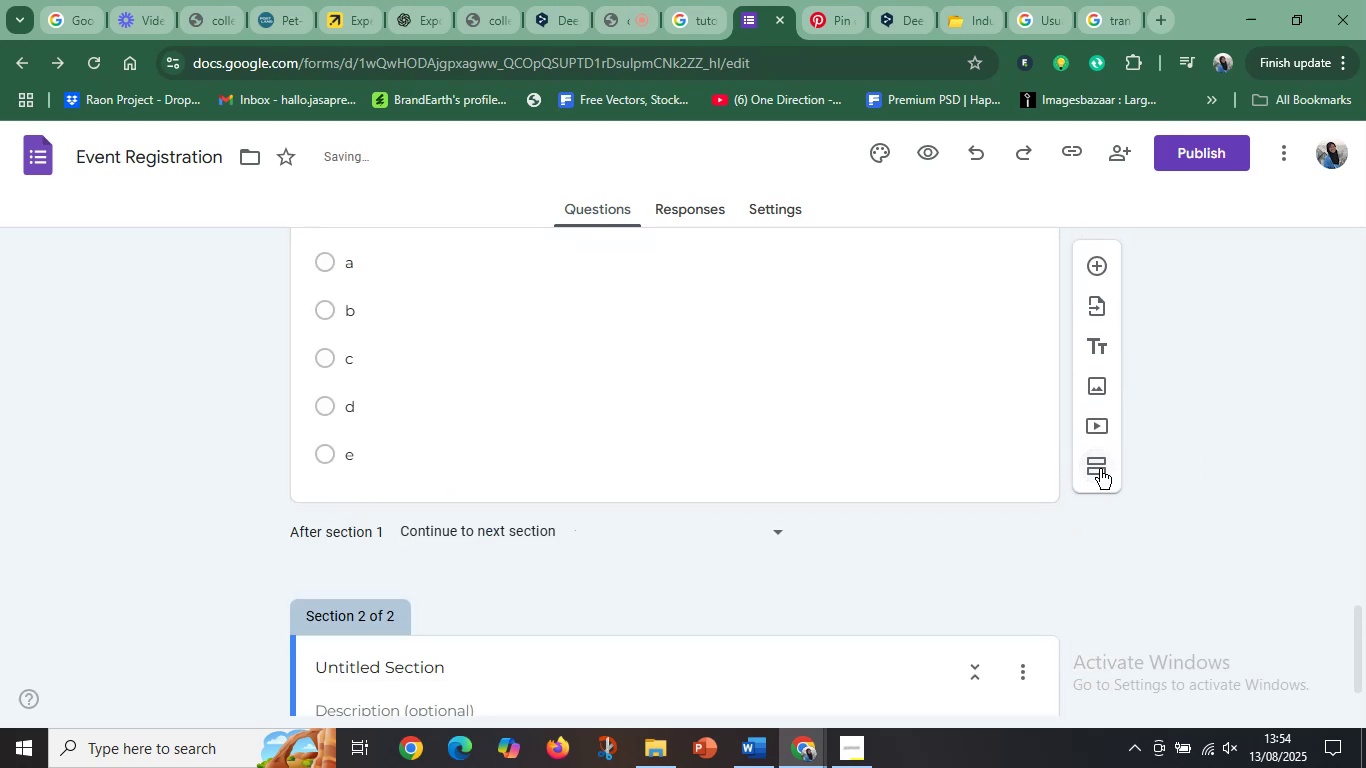 
scroll: coordinate [649, 660], scroll_direction: down, amount: 3.0
 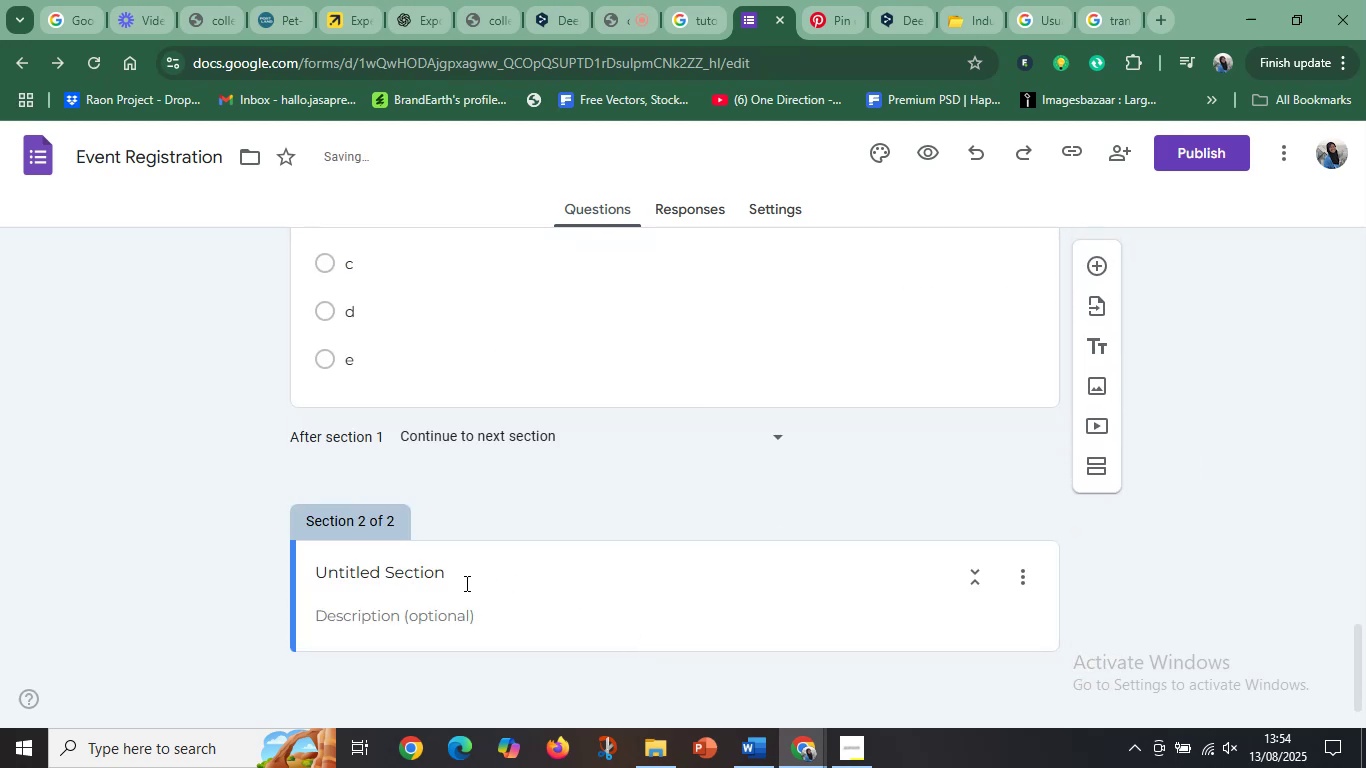 
left_click([435, 583])
 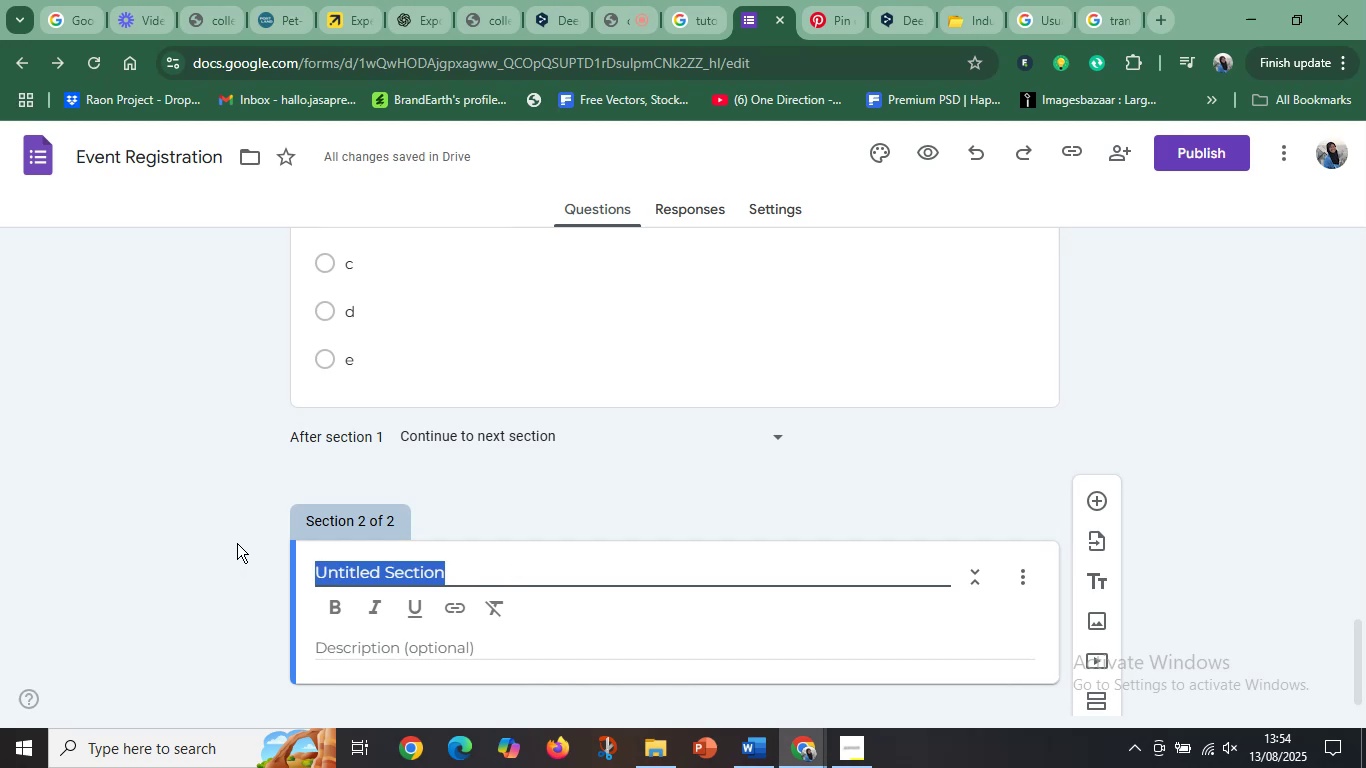 
wait(9.05)
 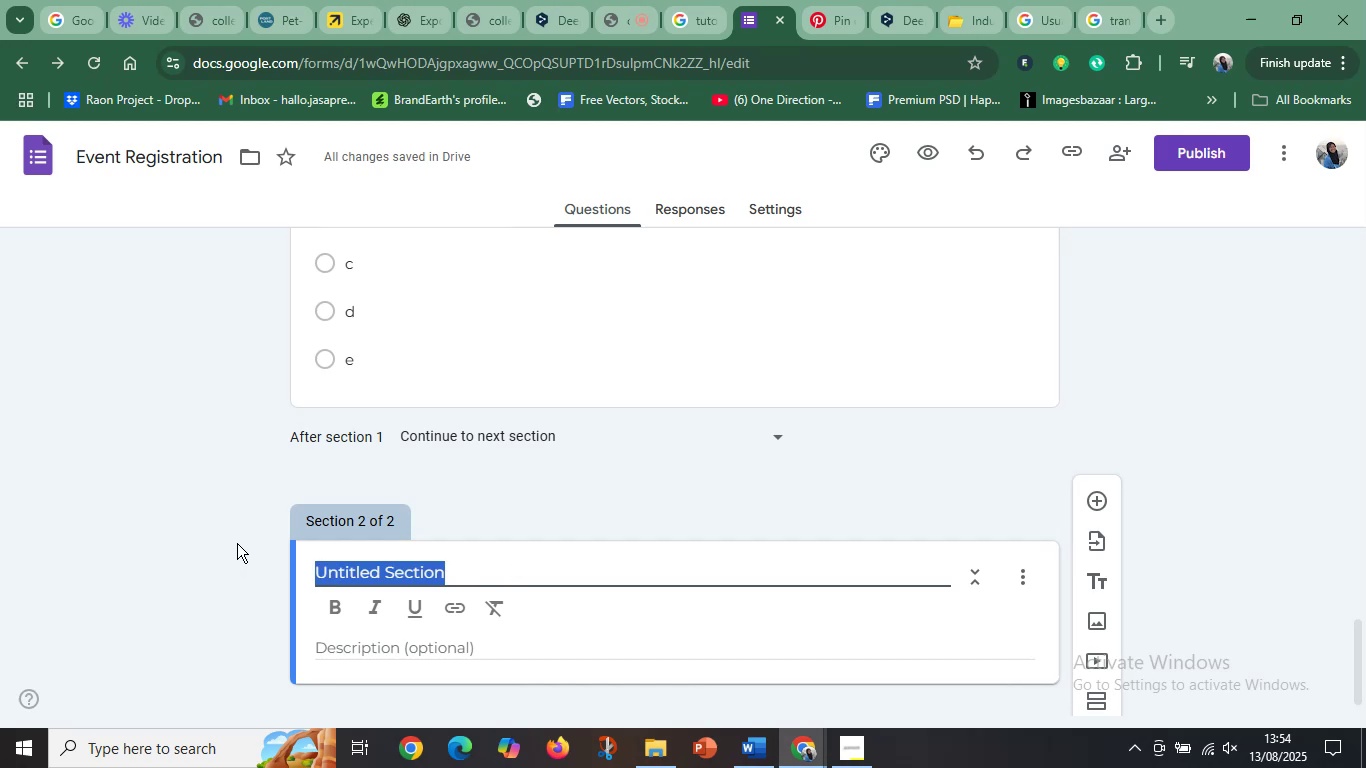 
left_click([895, 4])
 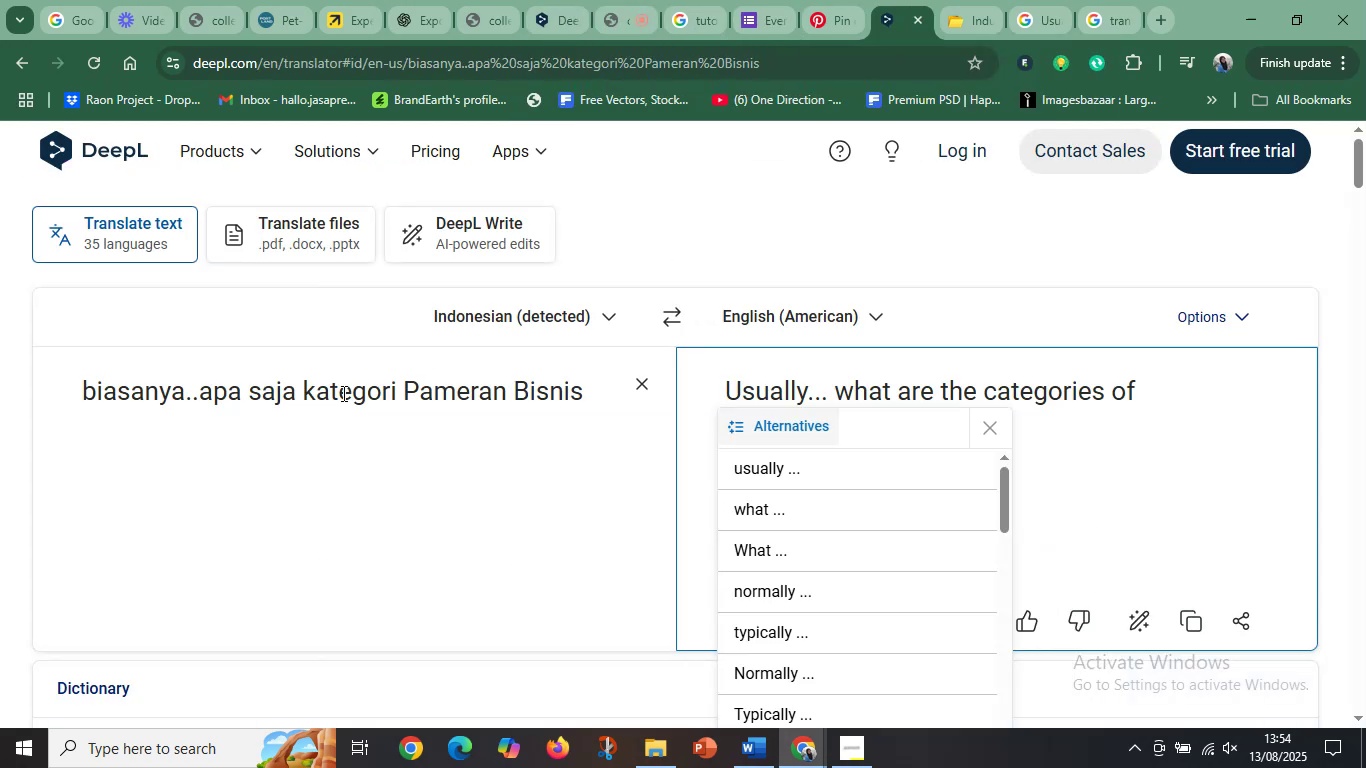 
left_click([342, 394])
 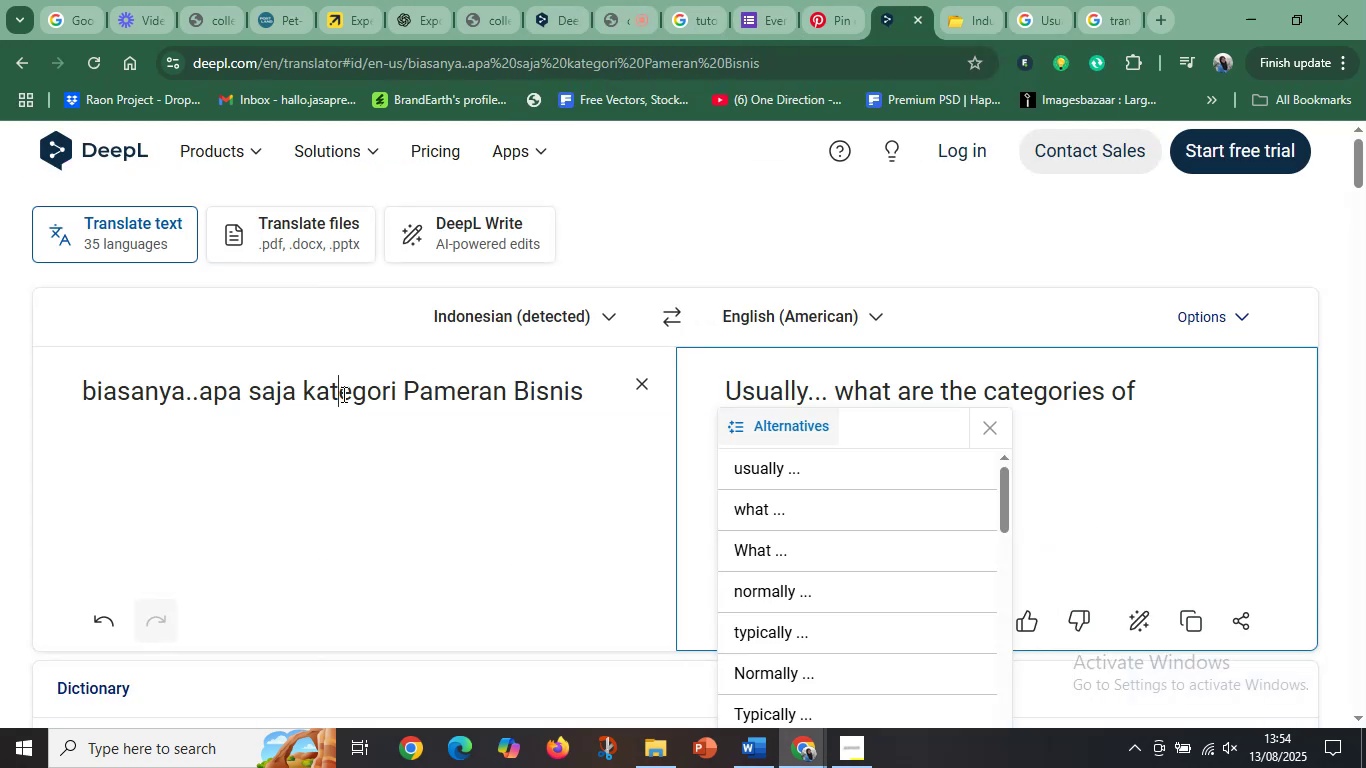 
key(Control+A)
 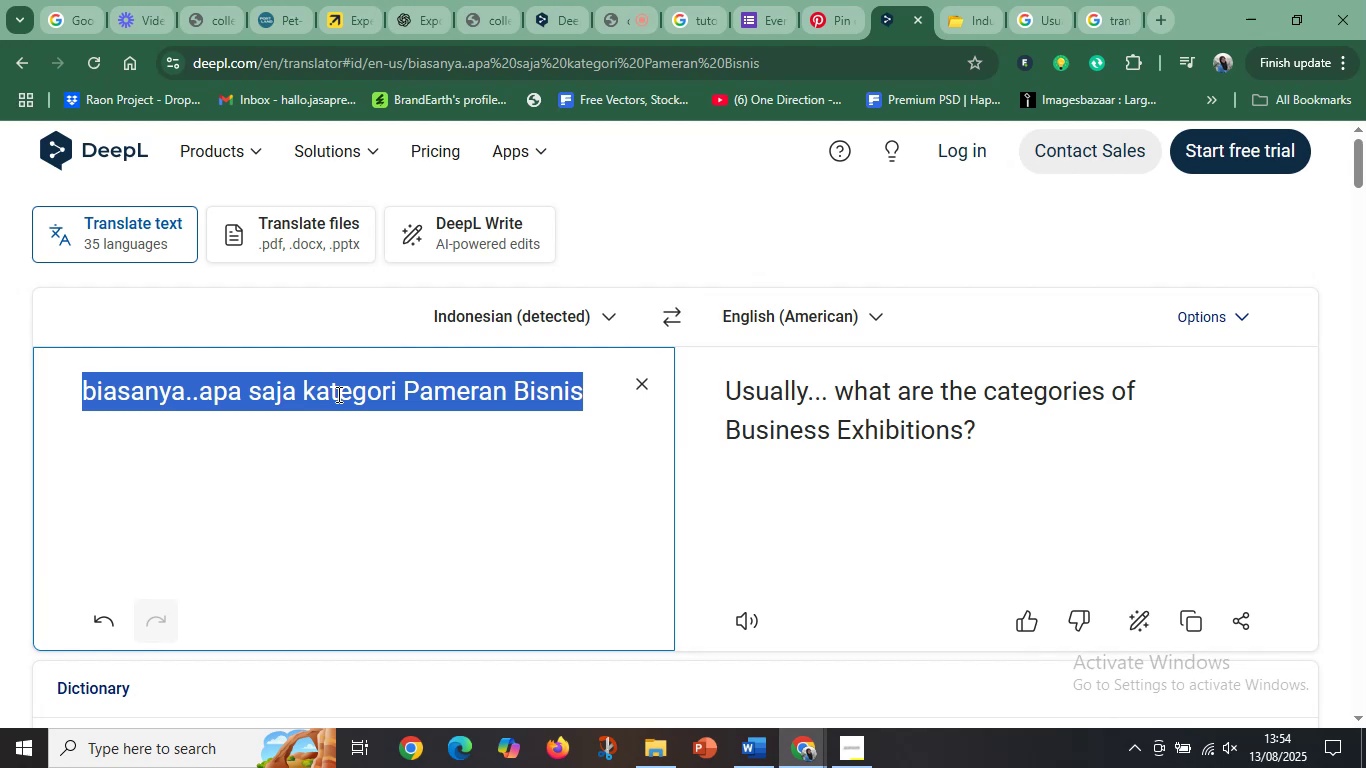 
type(ucapan terima kasih saat )
key(Backspace)
key(Backspace)
key(Backspace)
key(Backspace)
type(etelah seseorn)
key(Backspace)
type(ang megirimkan keterangan kepada saya)
 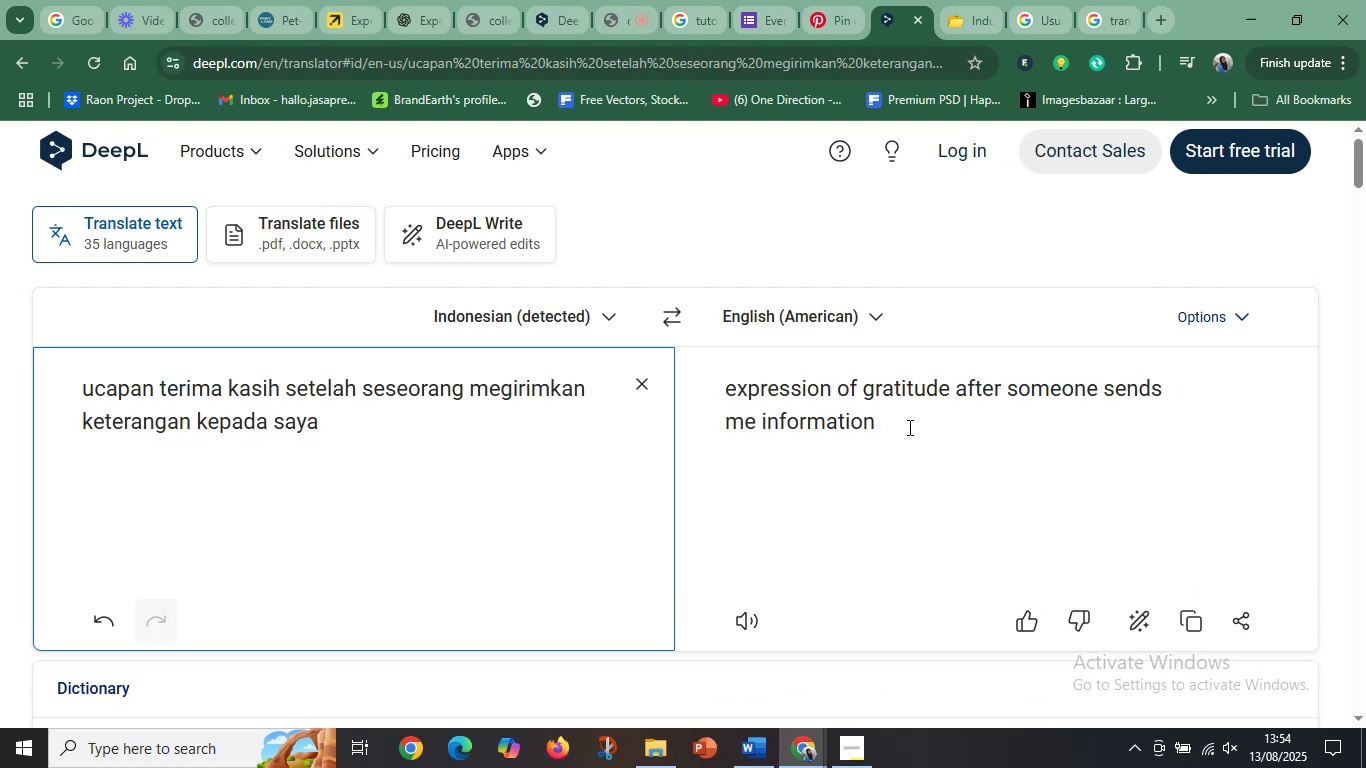 
key(Control+C)
 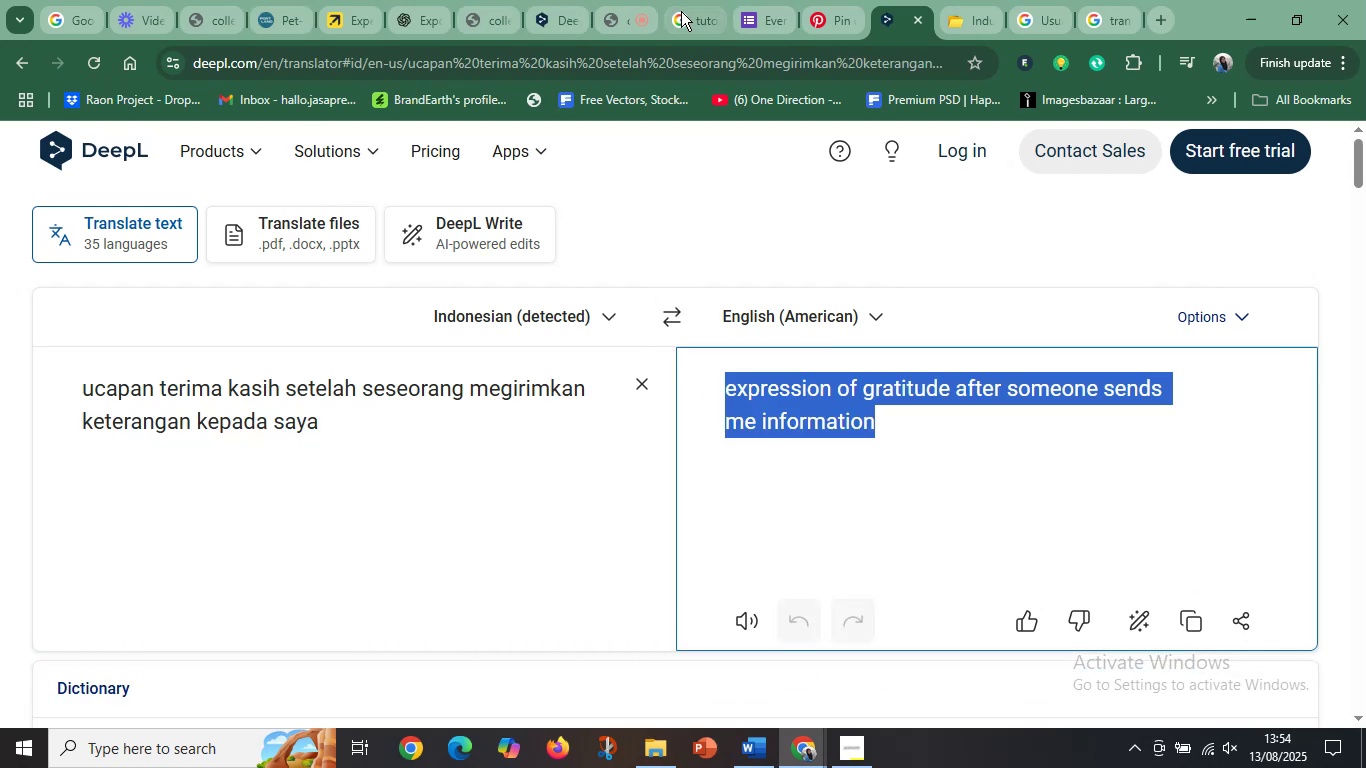 
left_click([575, 0])
 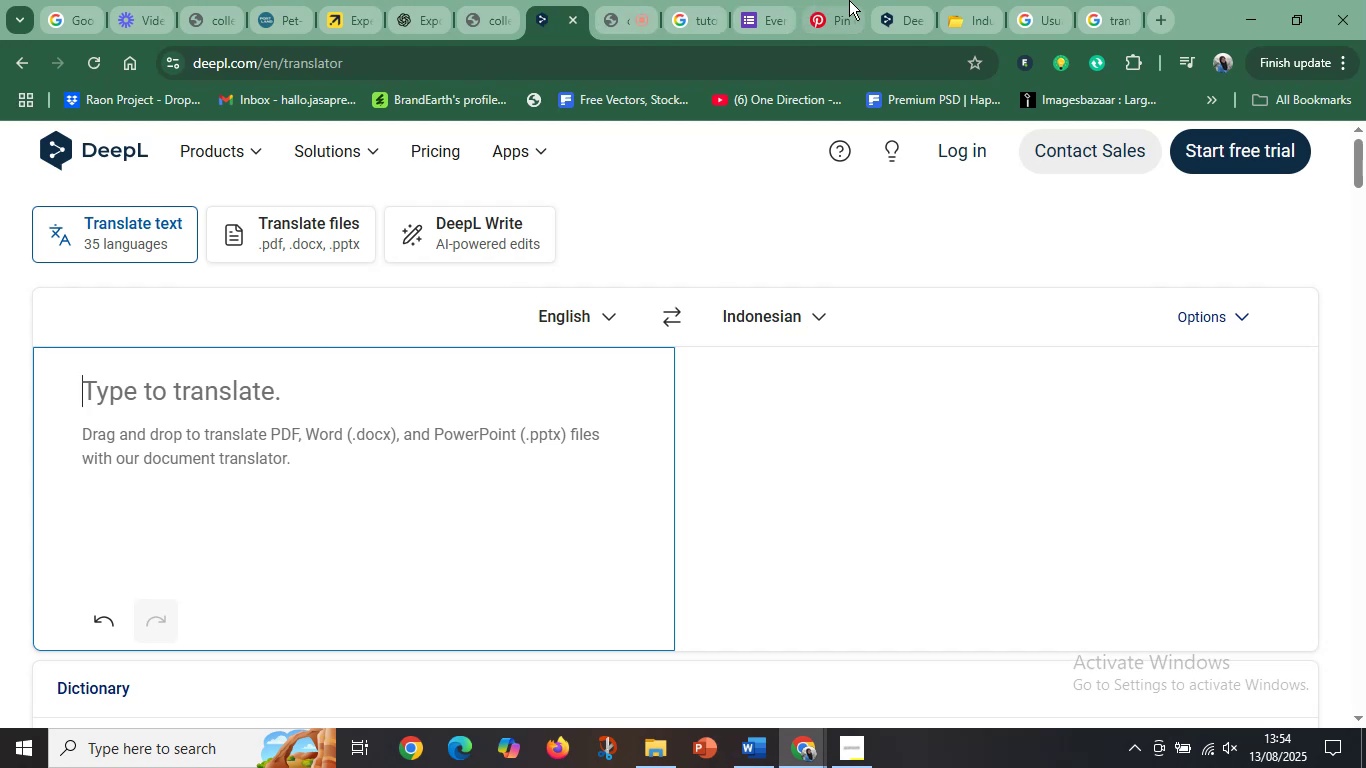 
left_click([880, 3])
 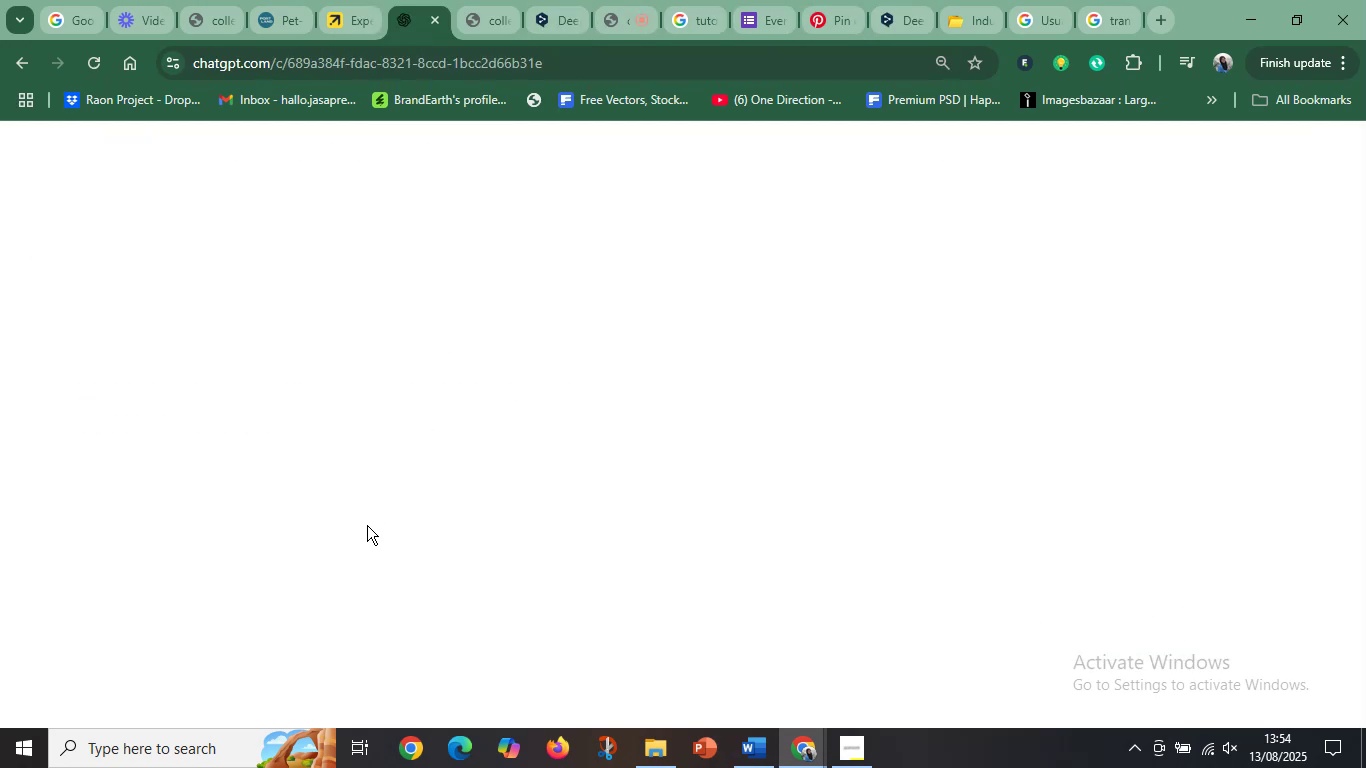 
mouse_move([500, 666])
 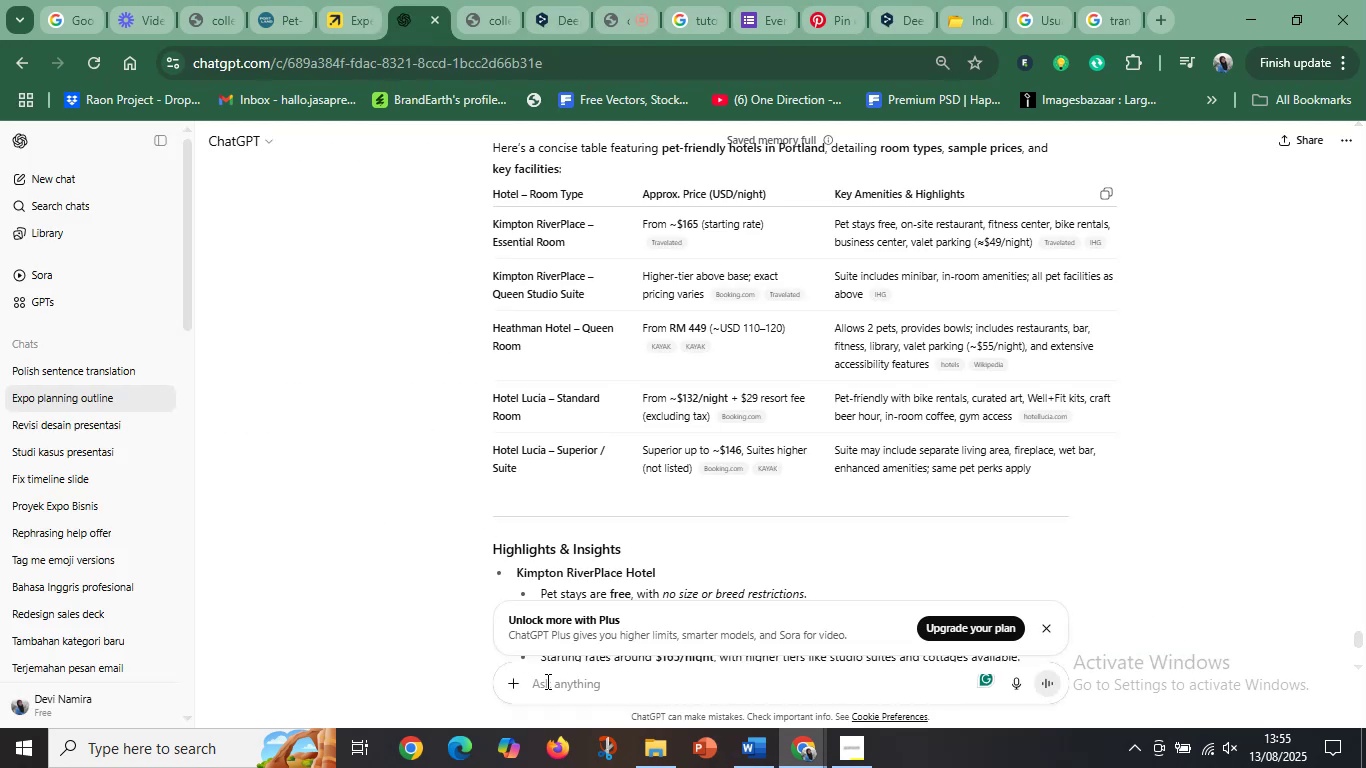 
left_click([547, 681])
 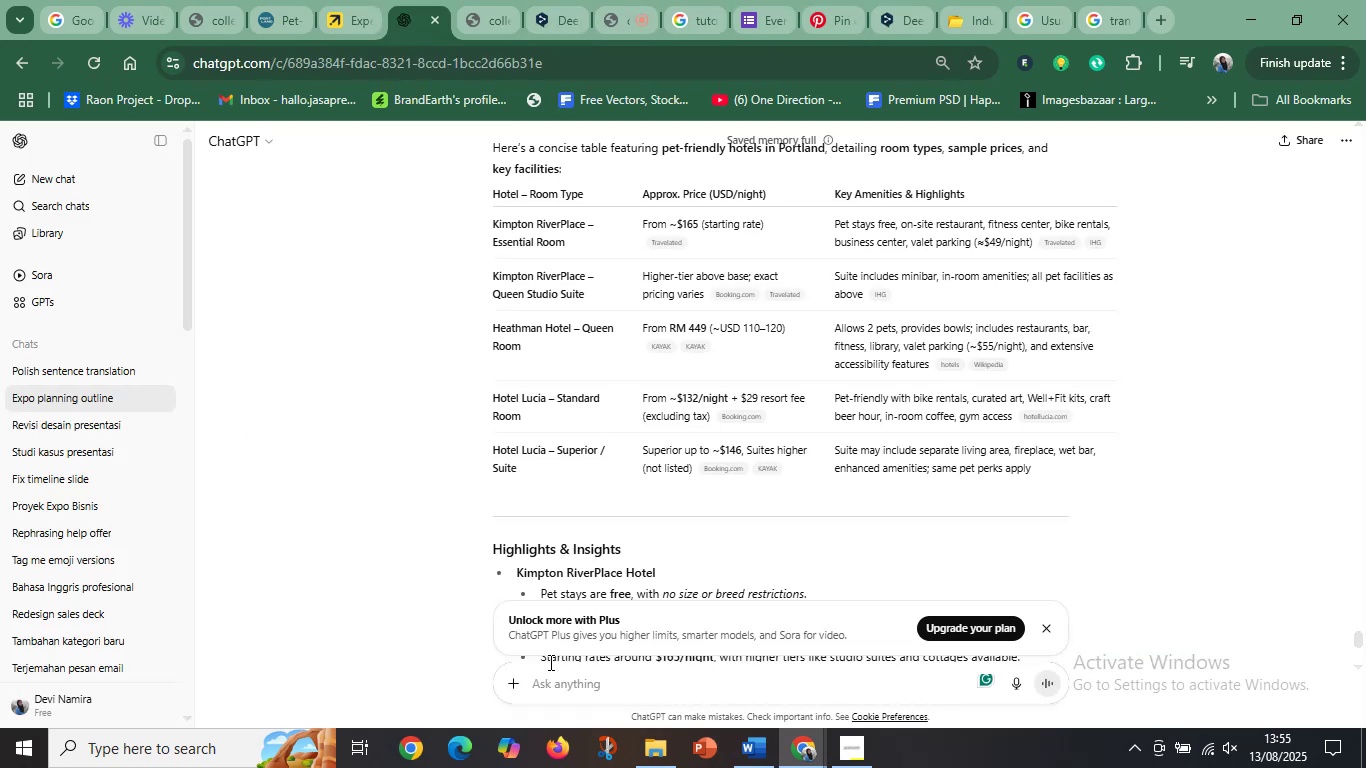 
key(Control+V)
 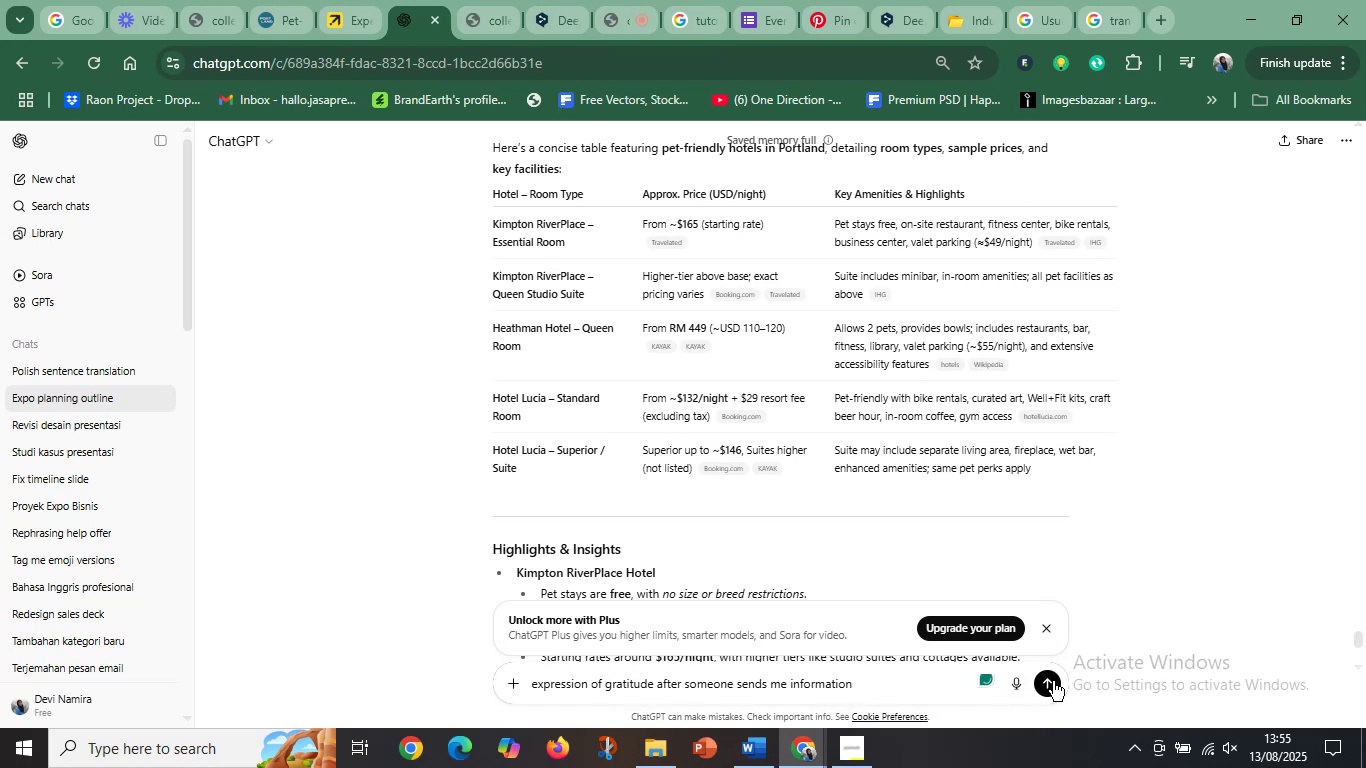 
left_click([1053, 681])
 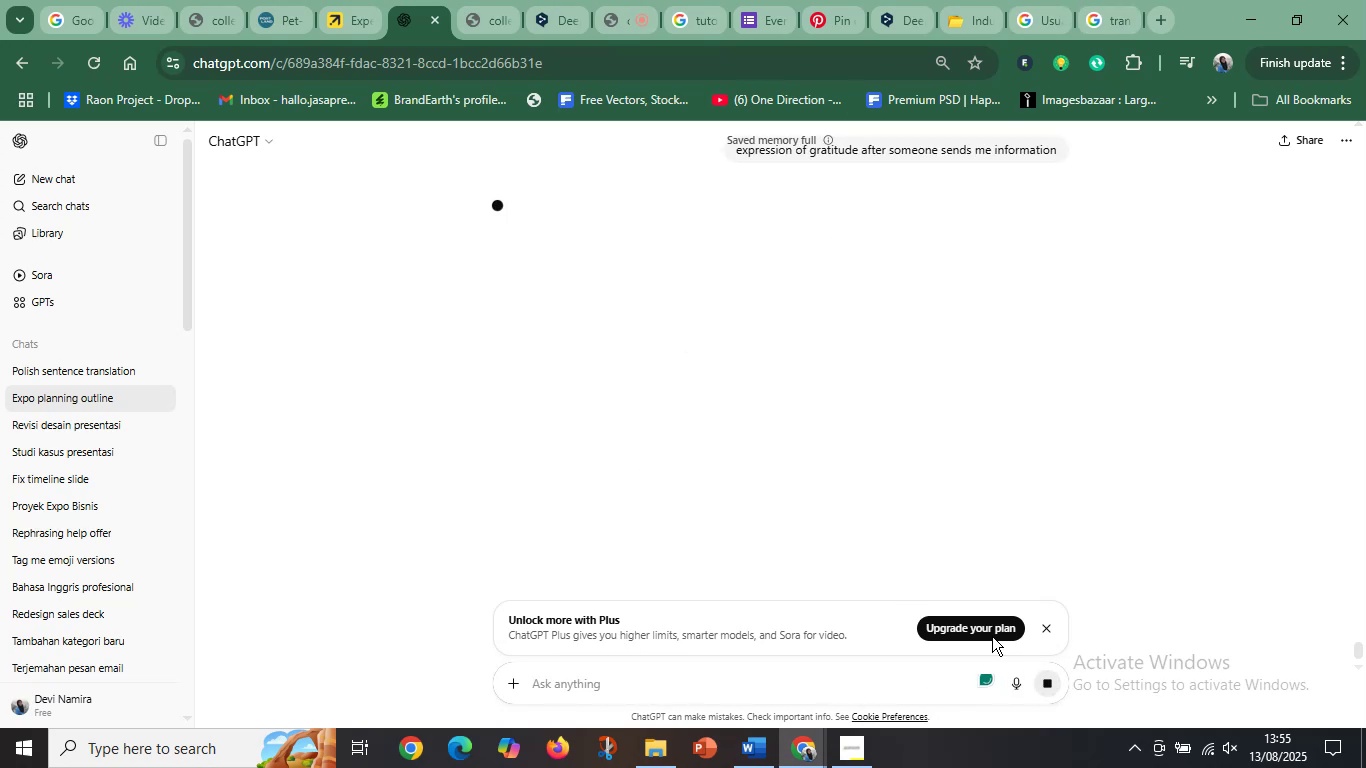 
left_click([1045, 630])
 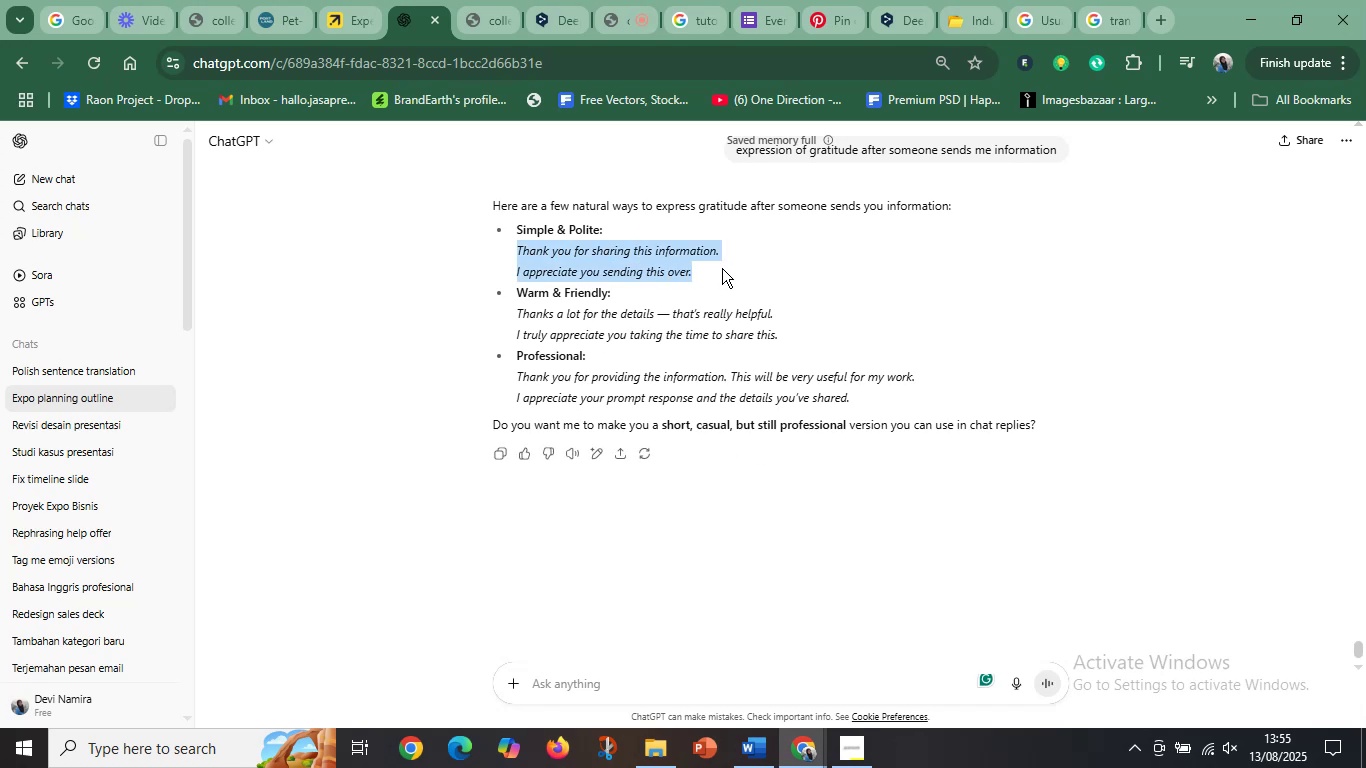 
wait(8.26)
 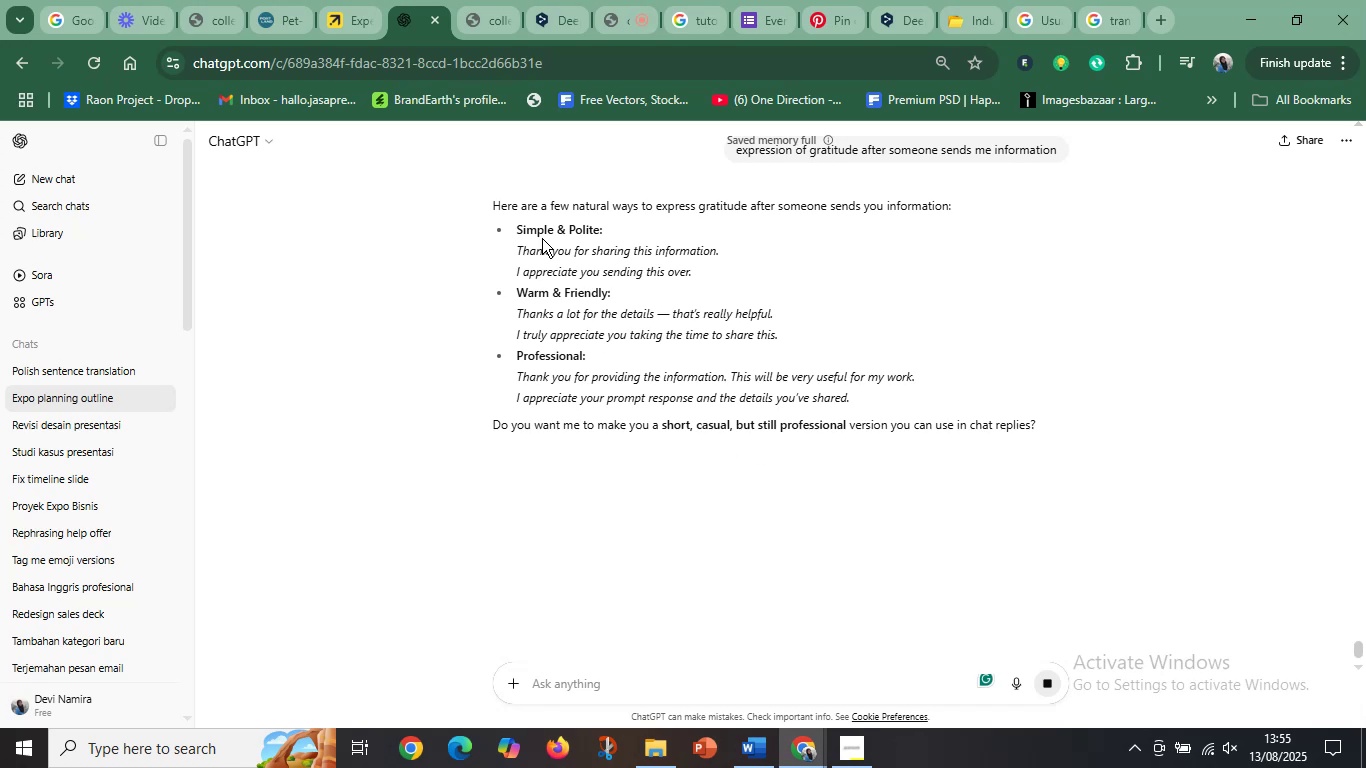 
key(Control+C)
 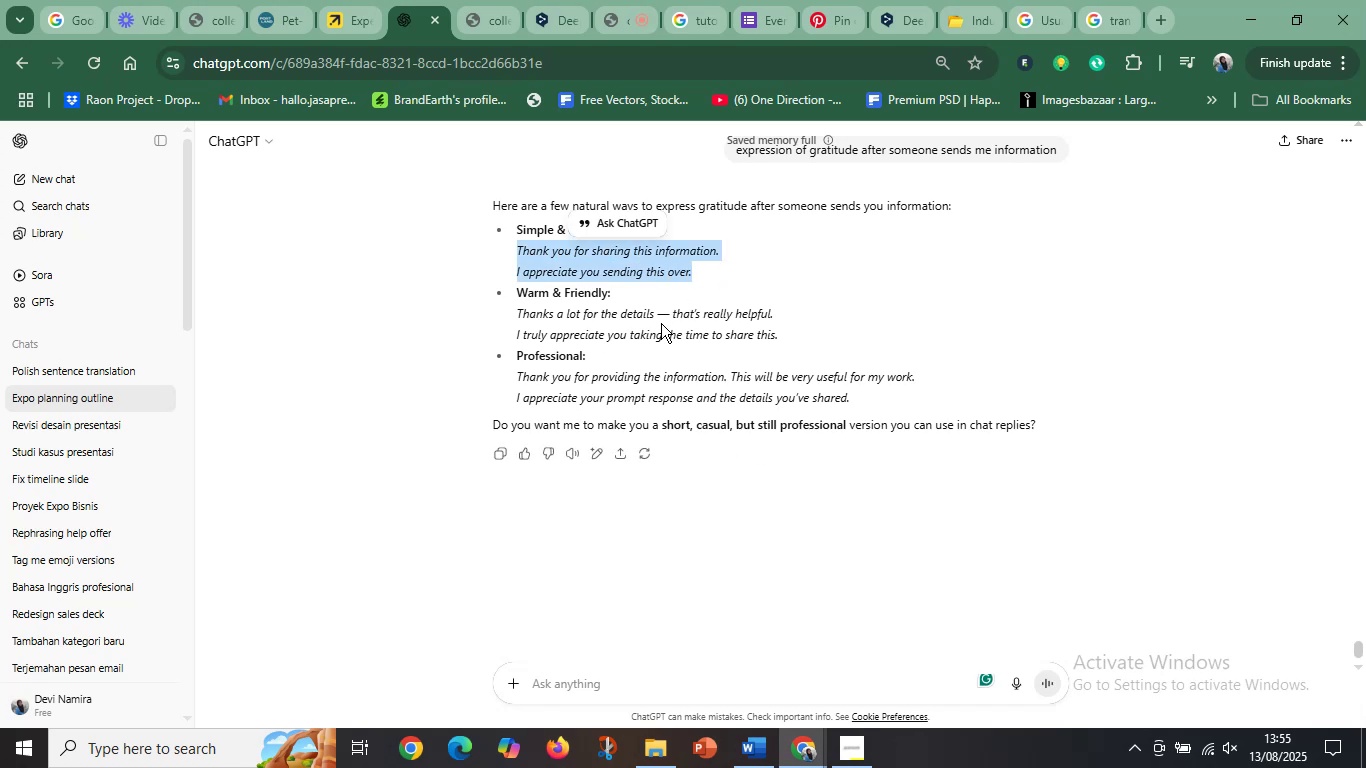 
left_click([655, 328])
 